 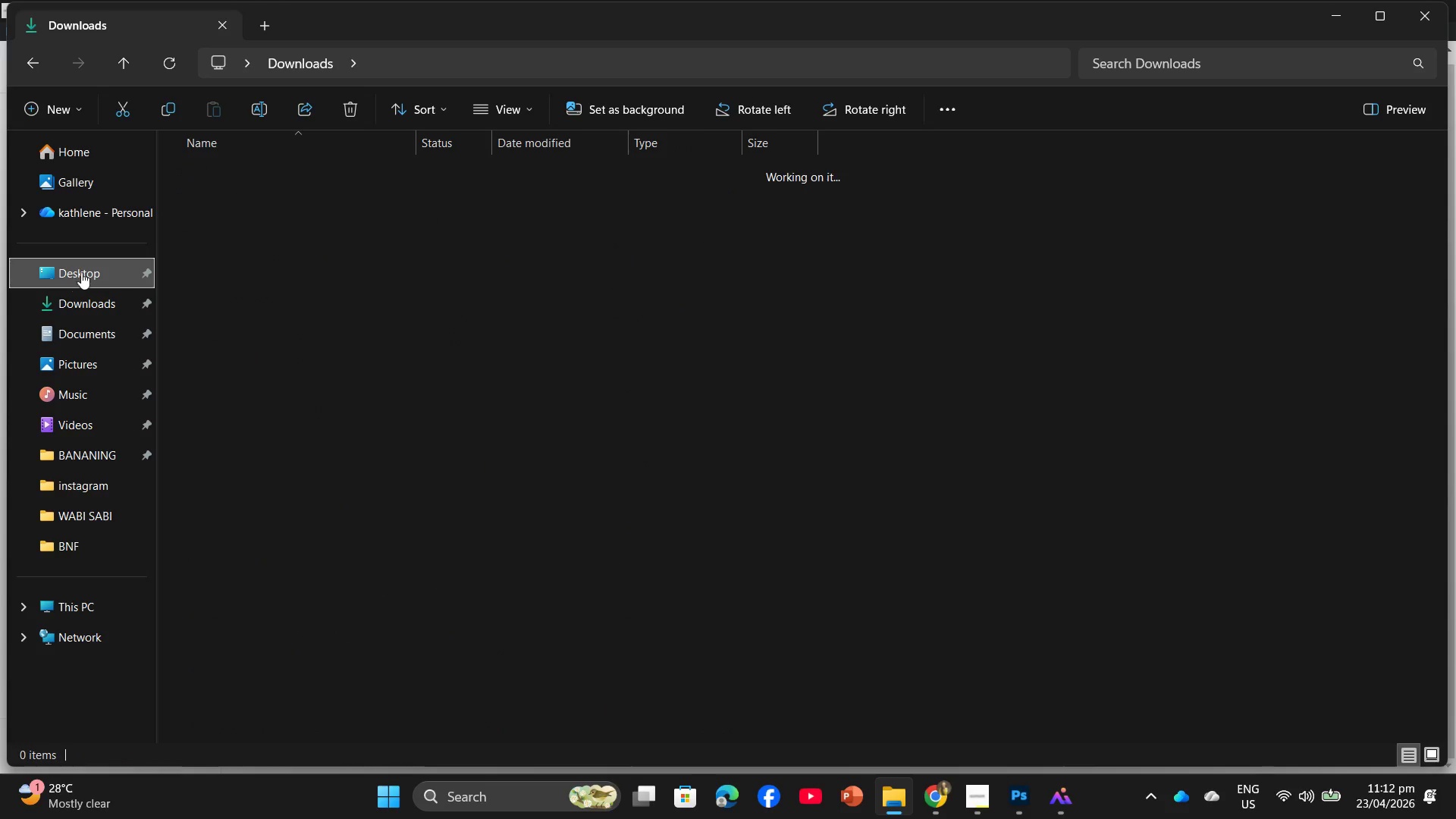 
double_click([228, 233])
 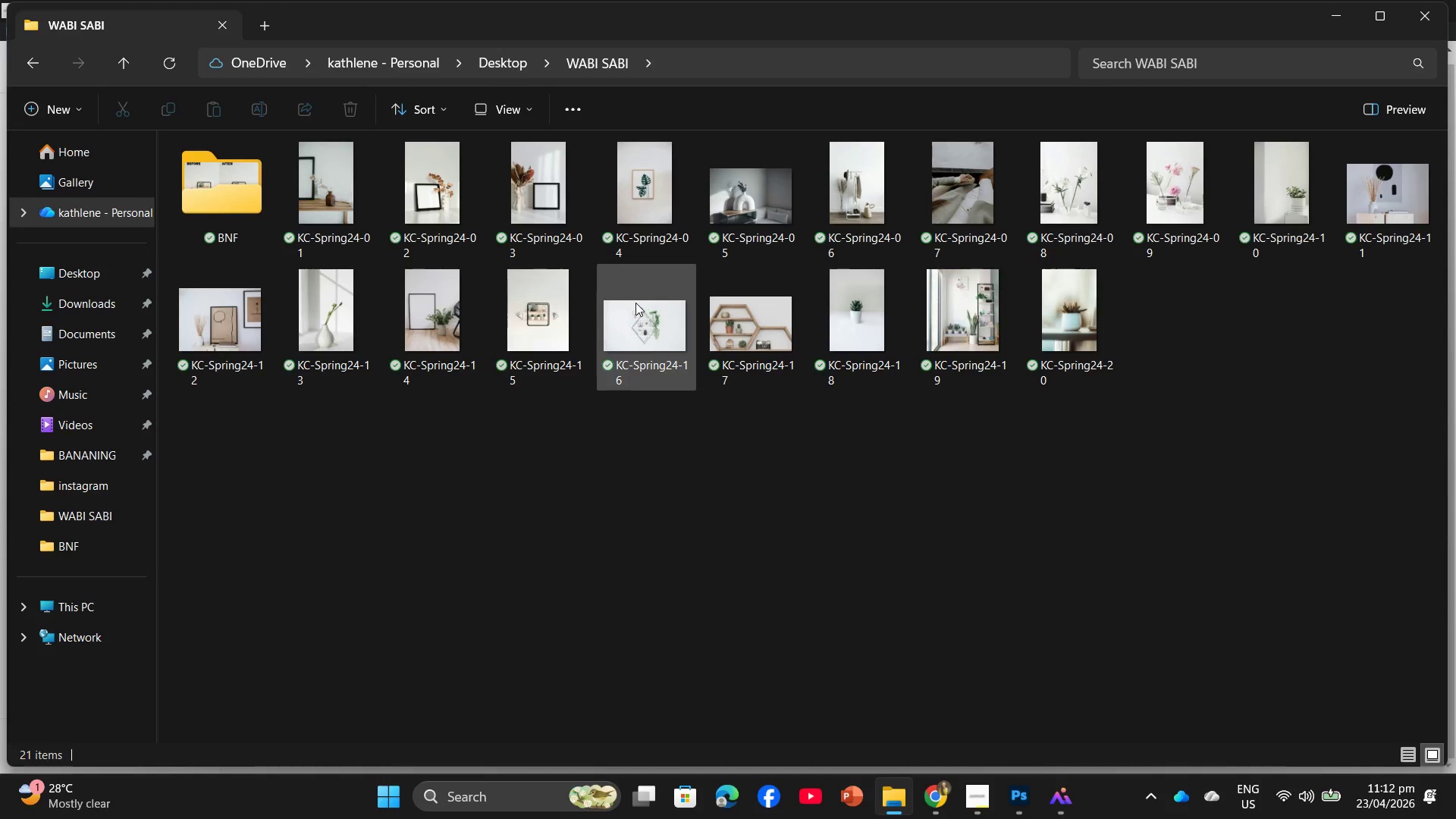 
left_click_drag(start_coordinate=[629, 294], to_coordinate=[796, 360])
 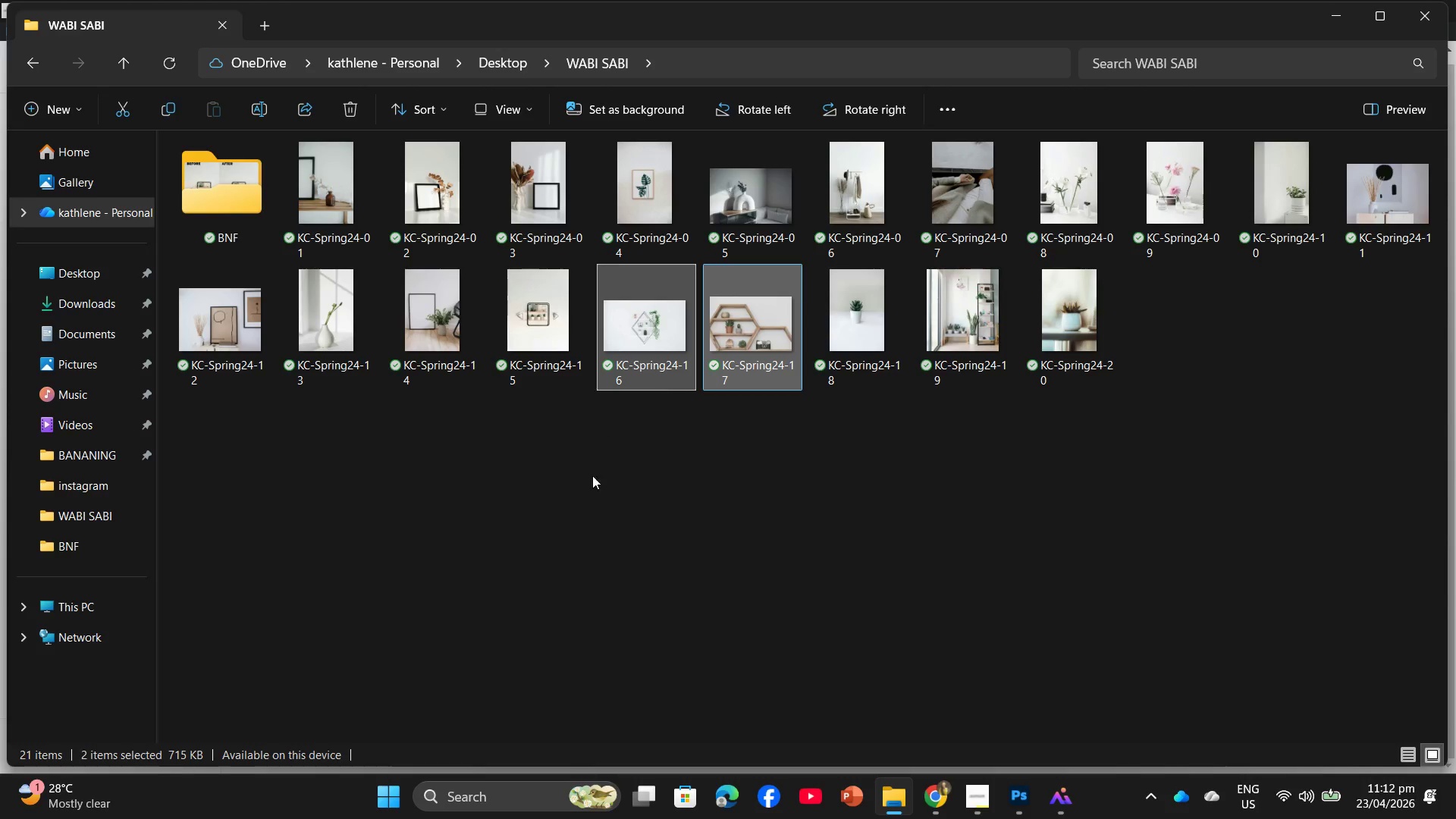 
left_click([592, 489])
 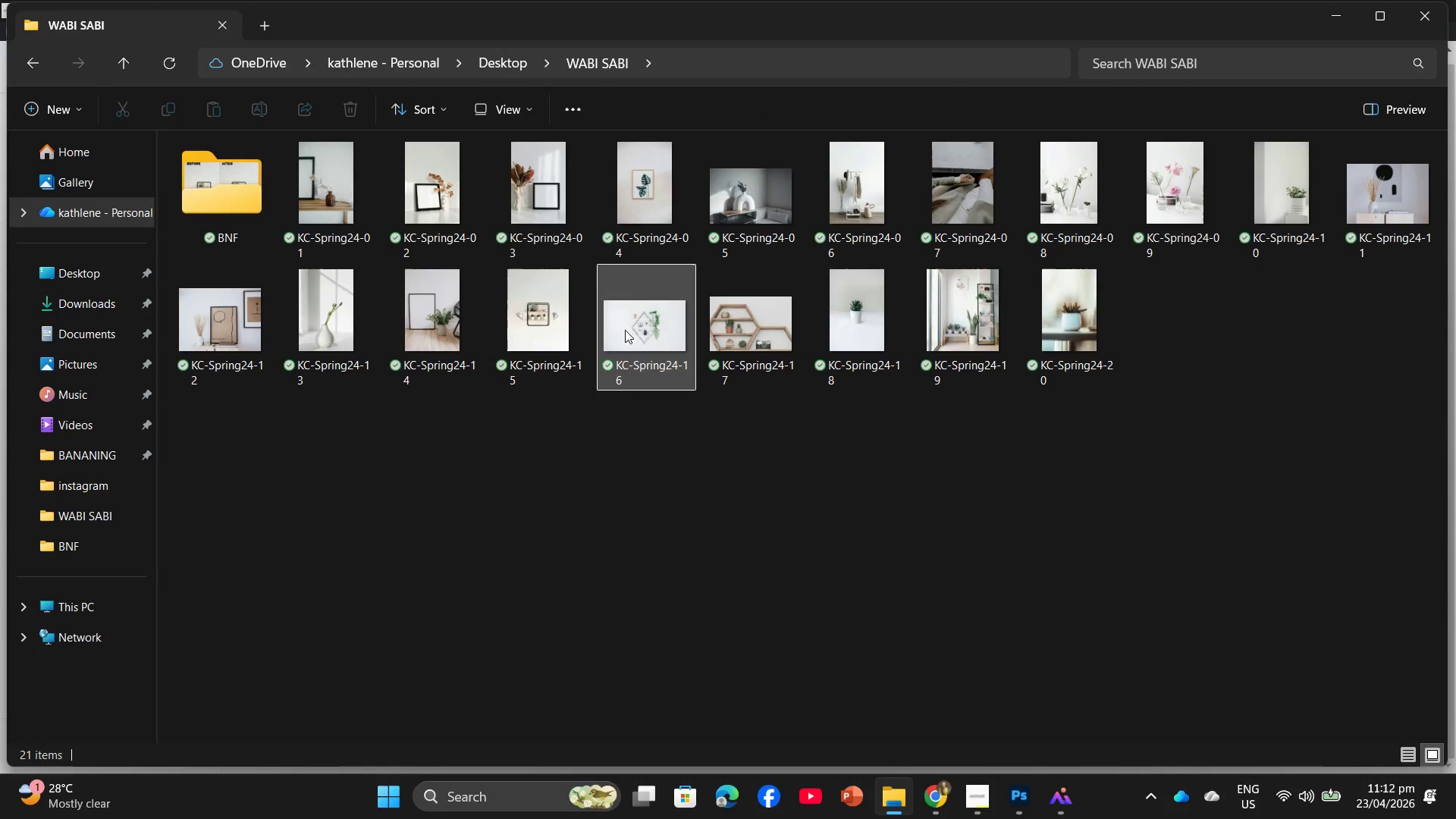 
left_click_drag(start_coordinate=[622, 325], to_coordinate=[703, 486])
 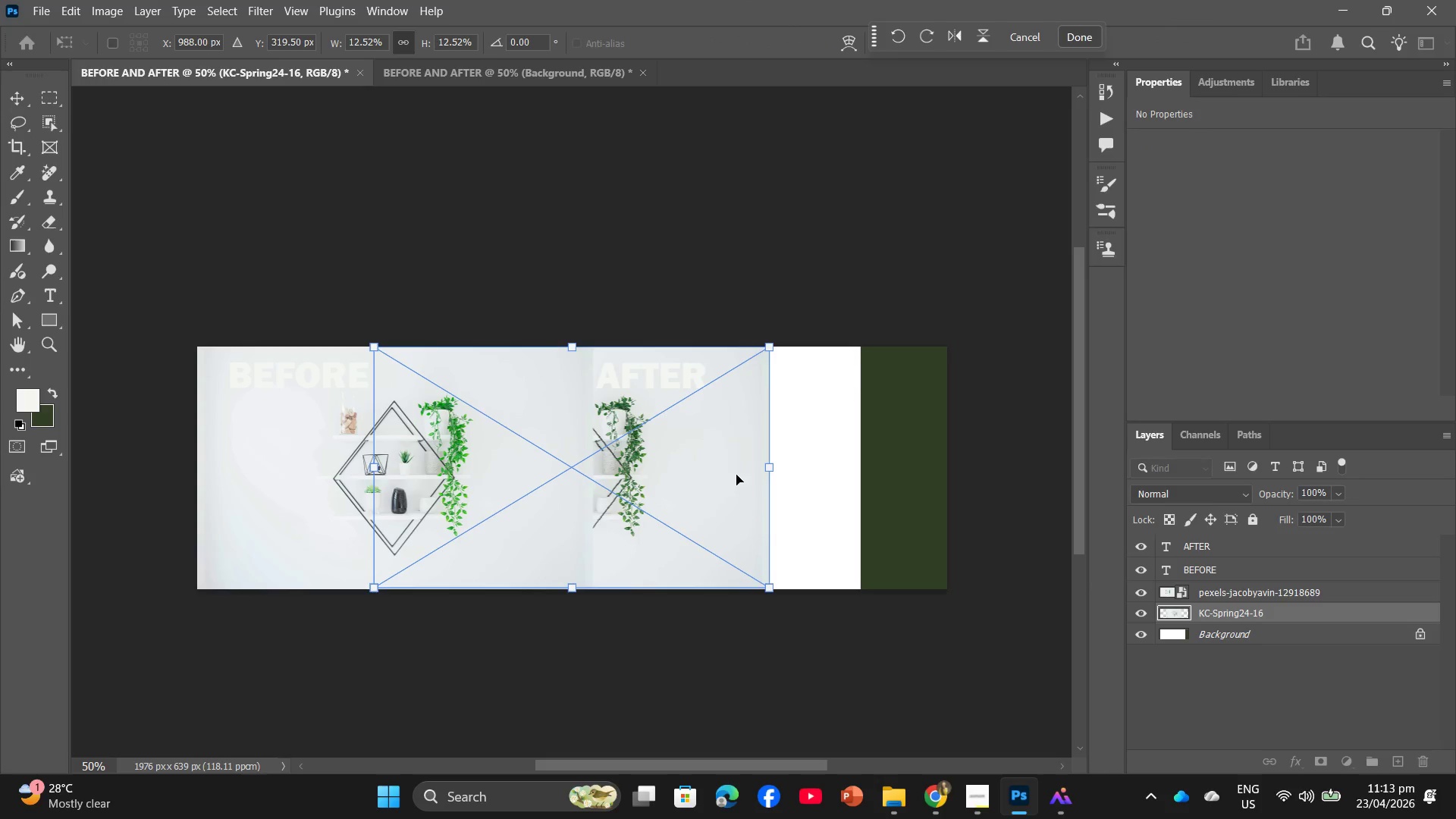 
left_click_drag(start_coordinate=[681, 471], to_coordinate=[857, 478])
 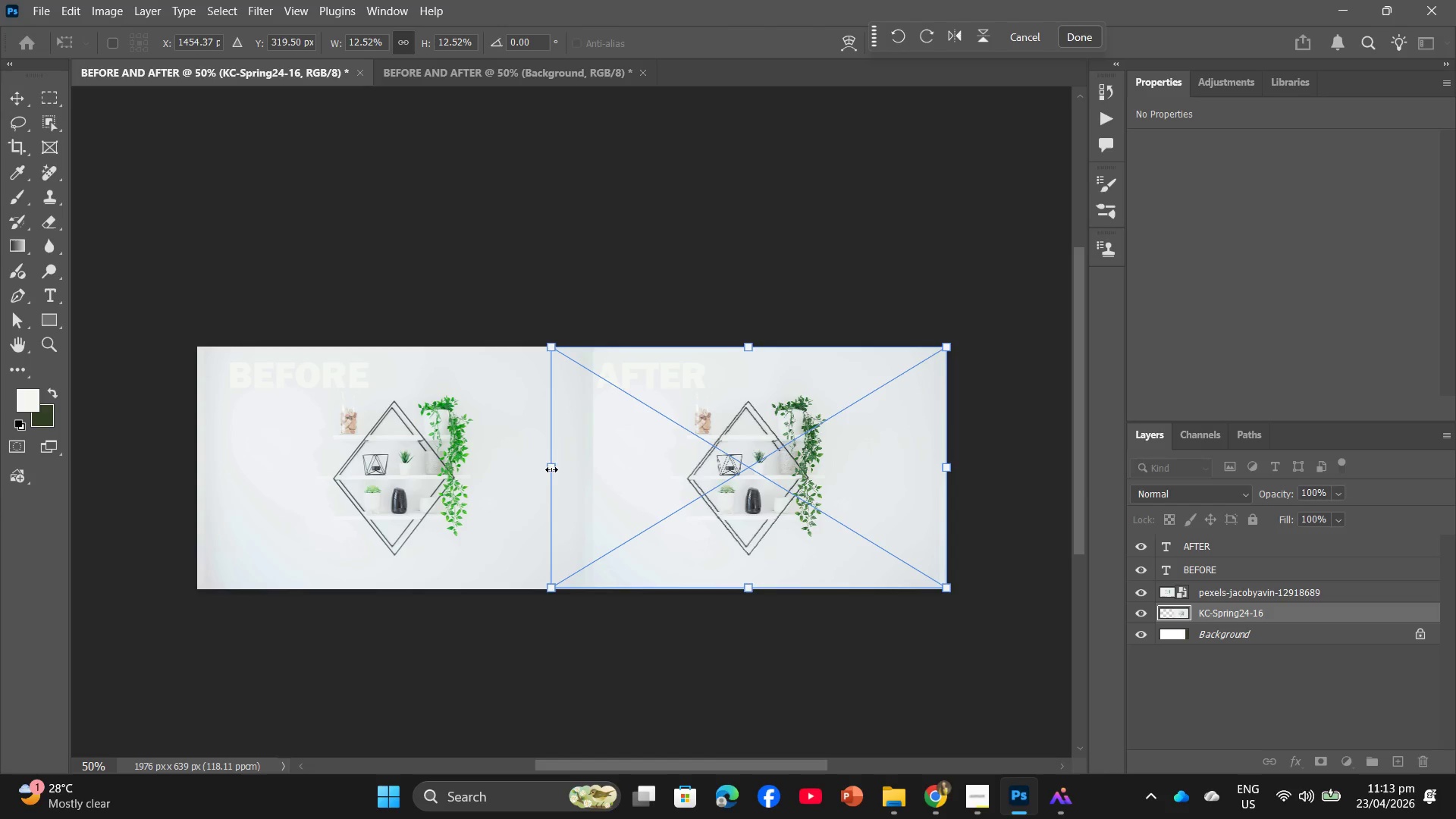 
left_click([657, 628])
 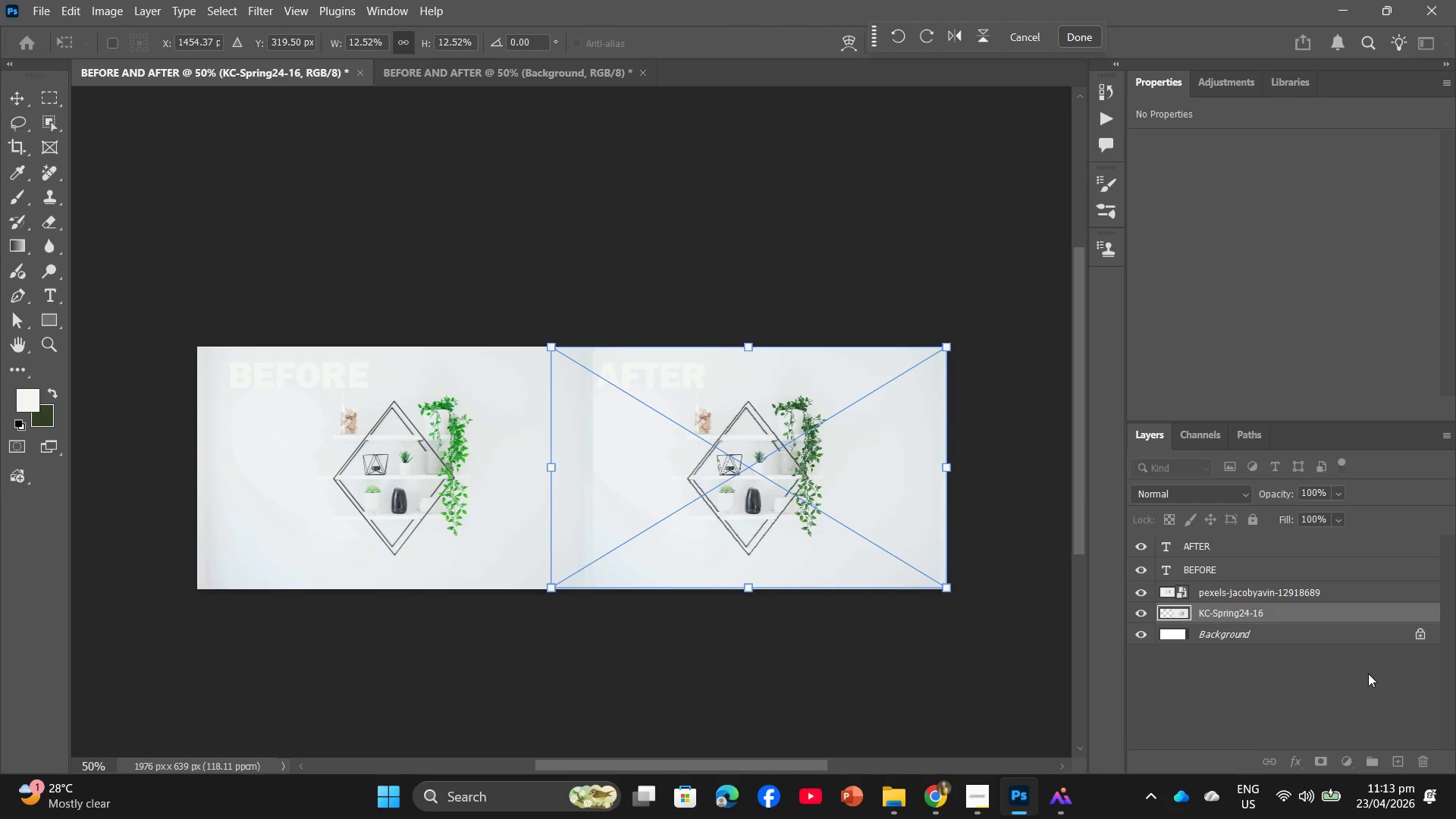 
left_click([1221, 568])
 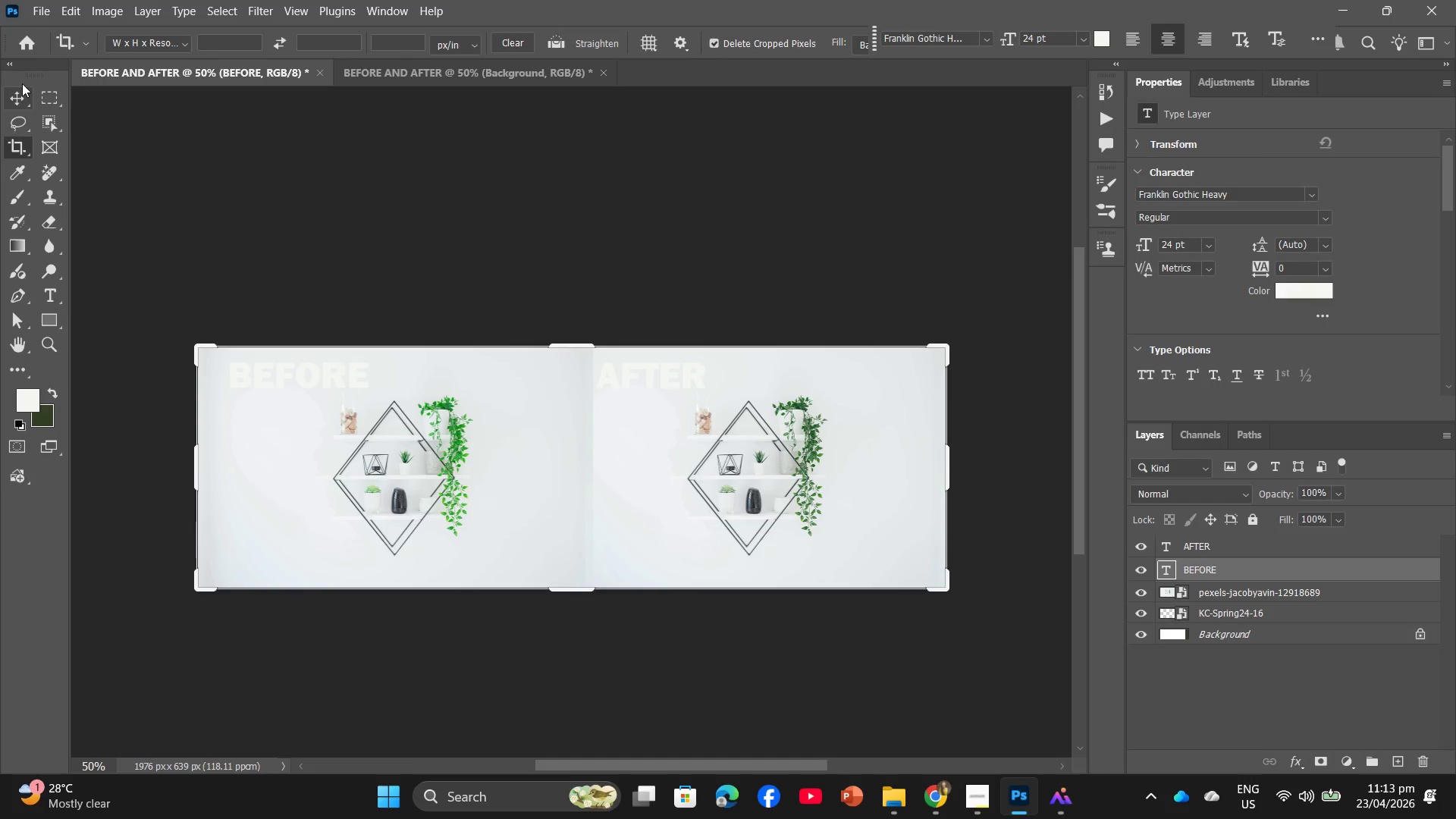 
double_click([24, 97])
 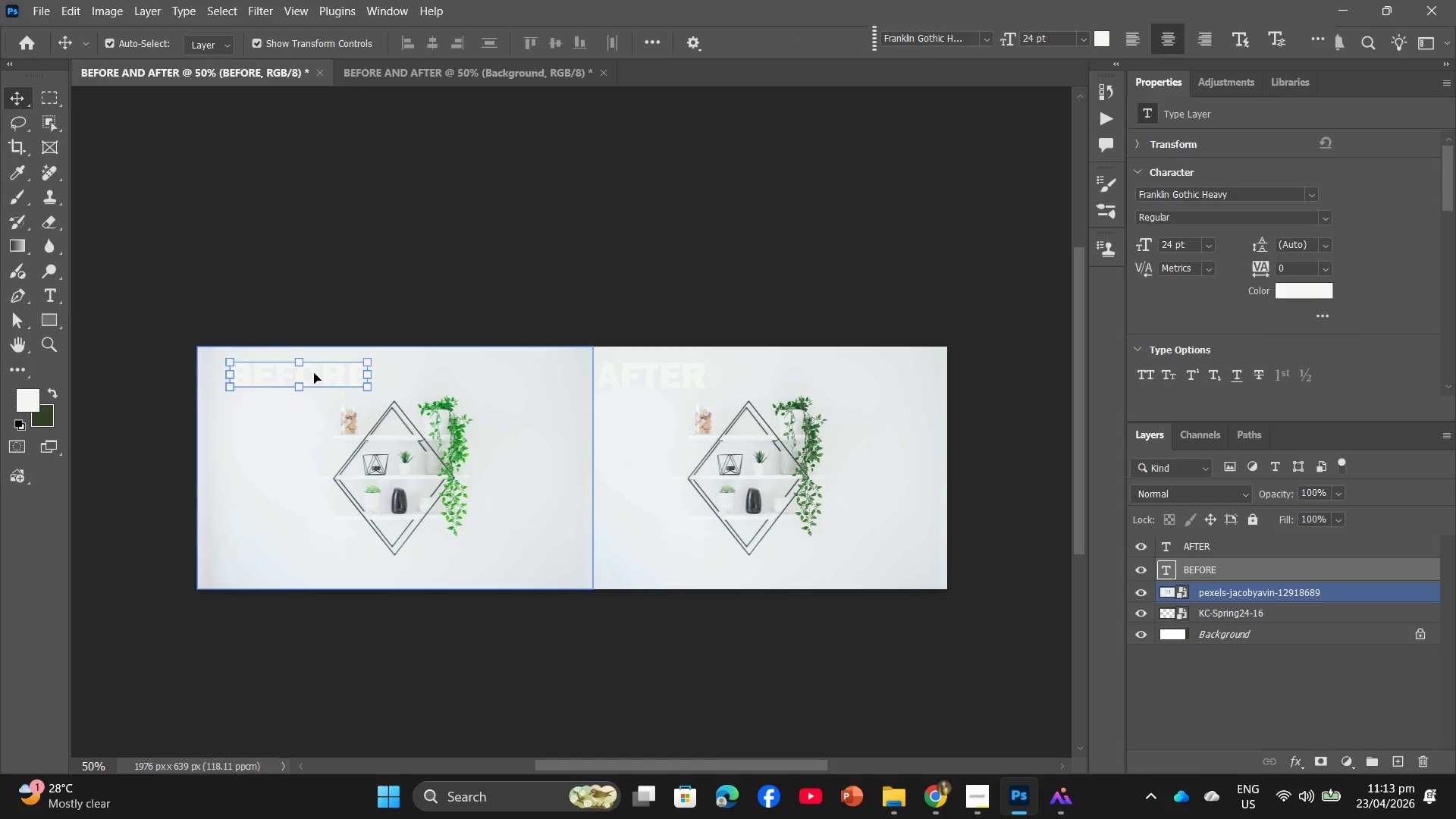 
left_click([334, 381])
 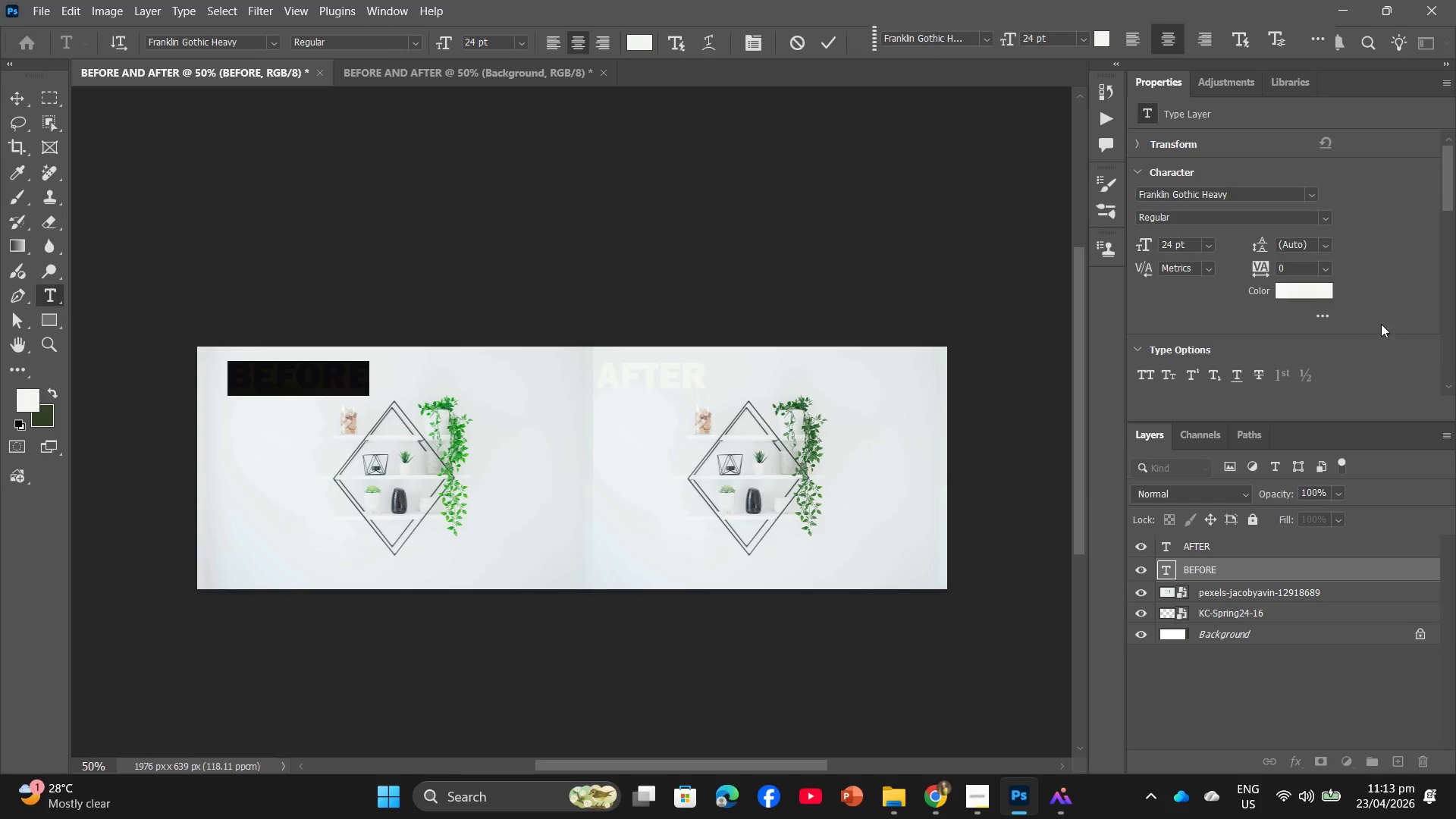 
left_click([1288, 284])
 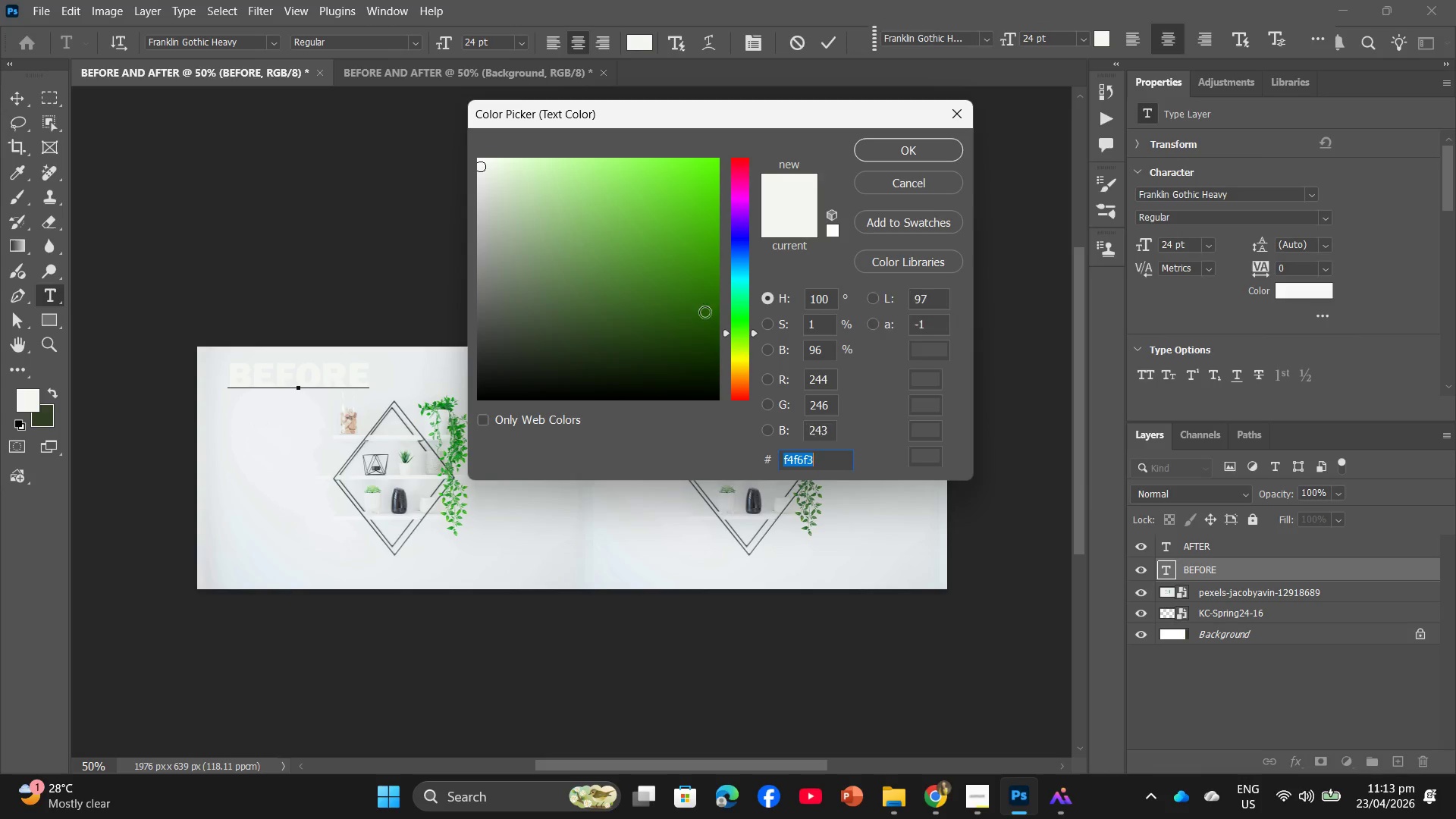 
left_click_drag(start_coordinate=[627, 251], to_coordinate=[488, 403])
 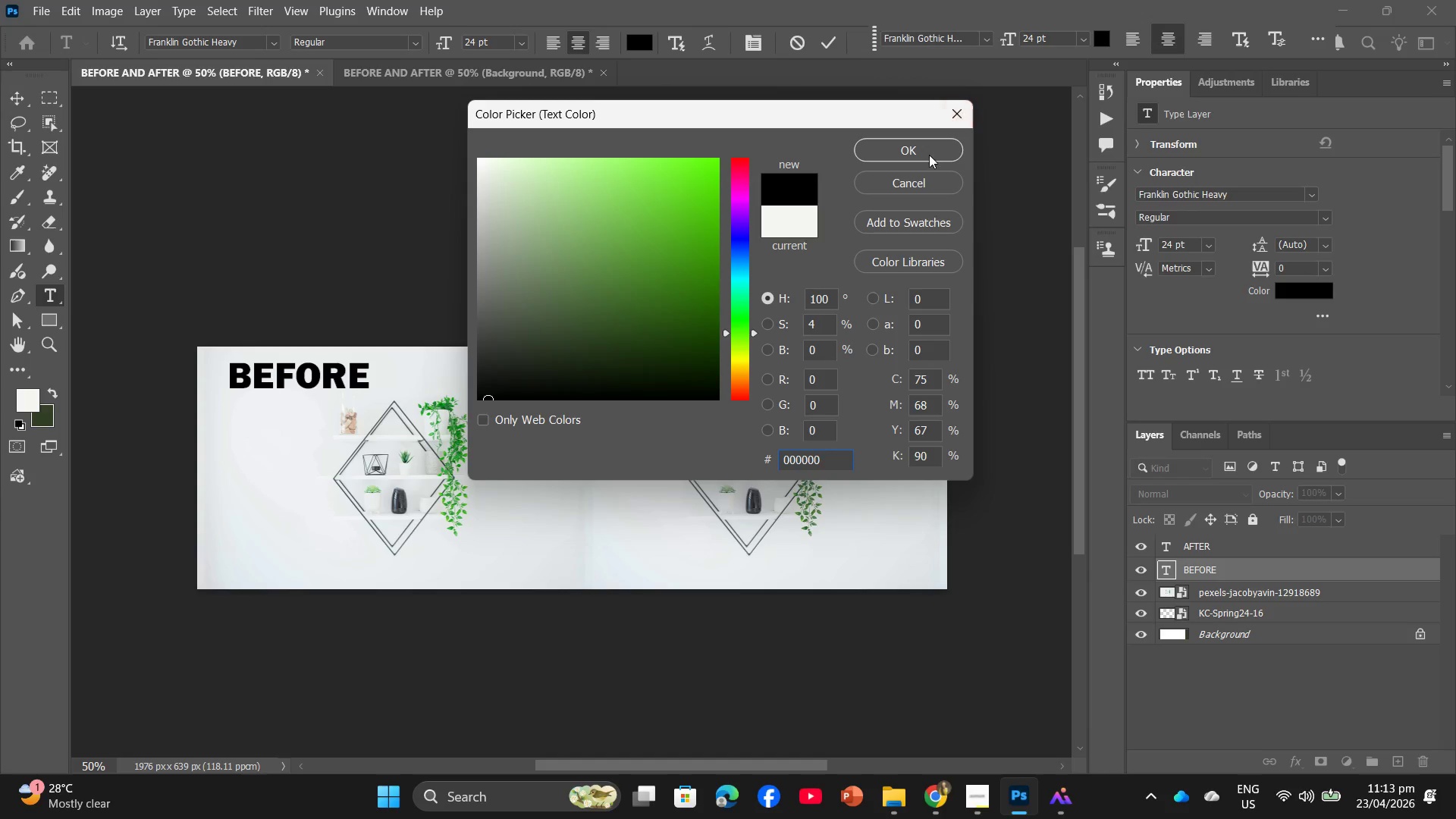 
left_click([929, 155])
 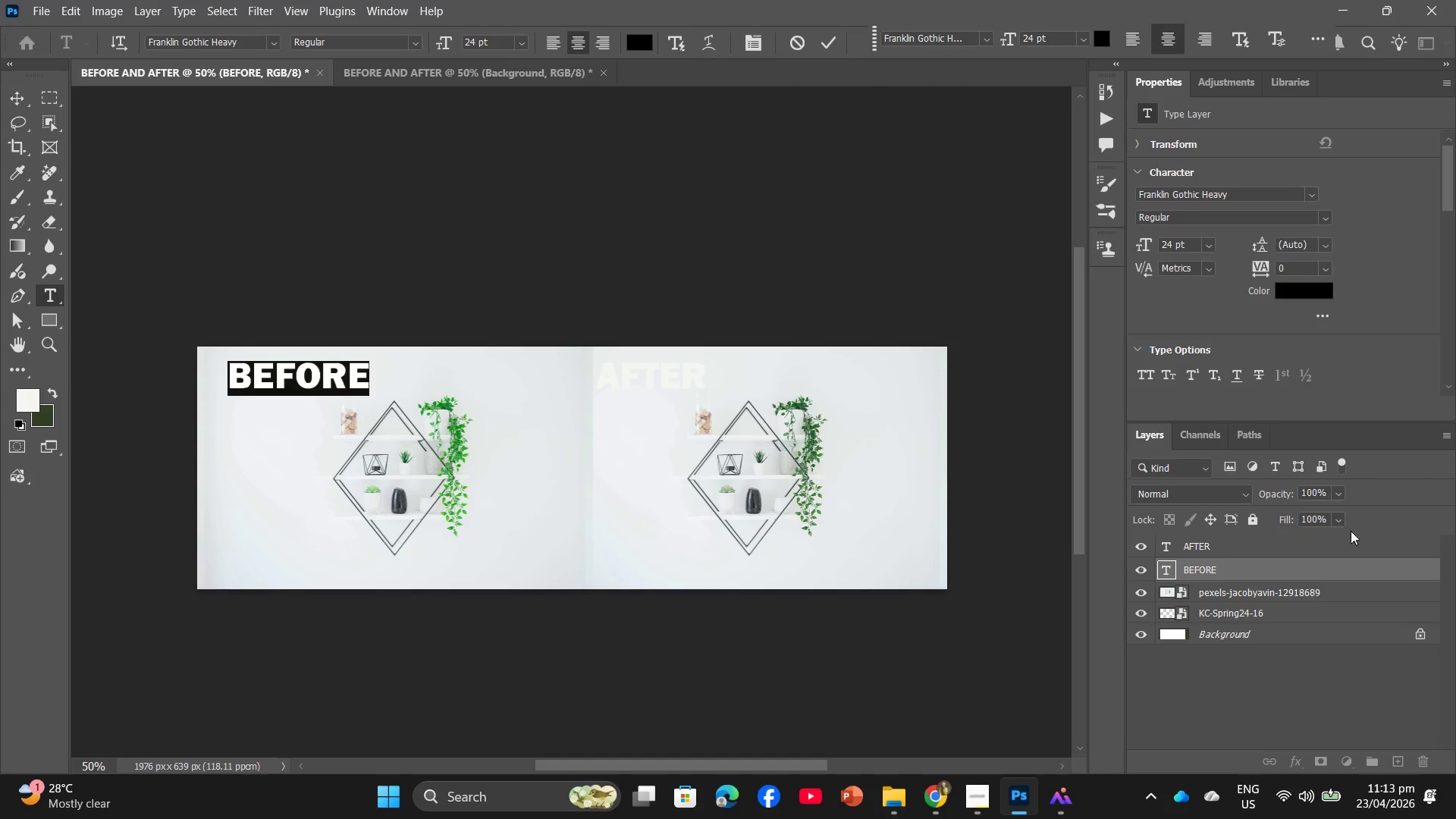 
left_click([1178, 543])
 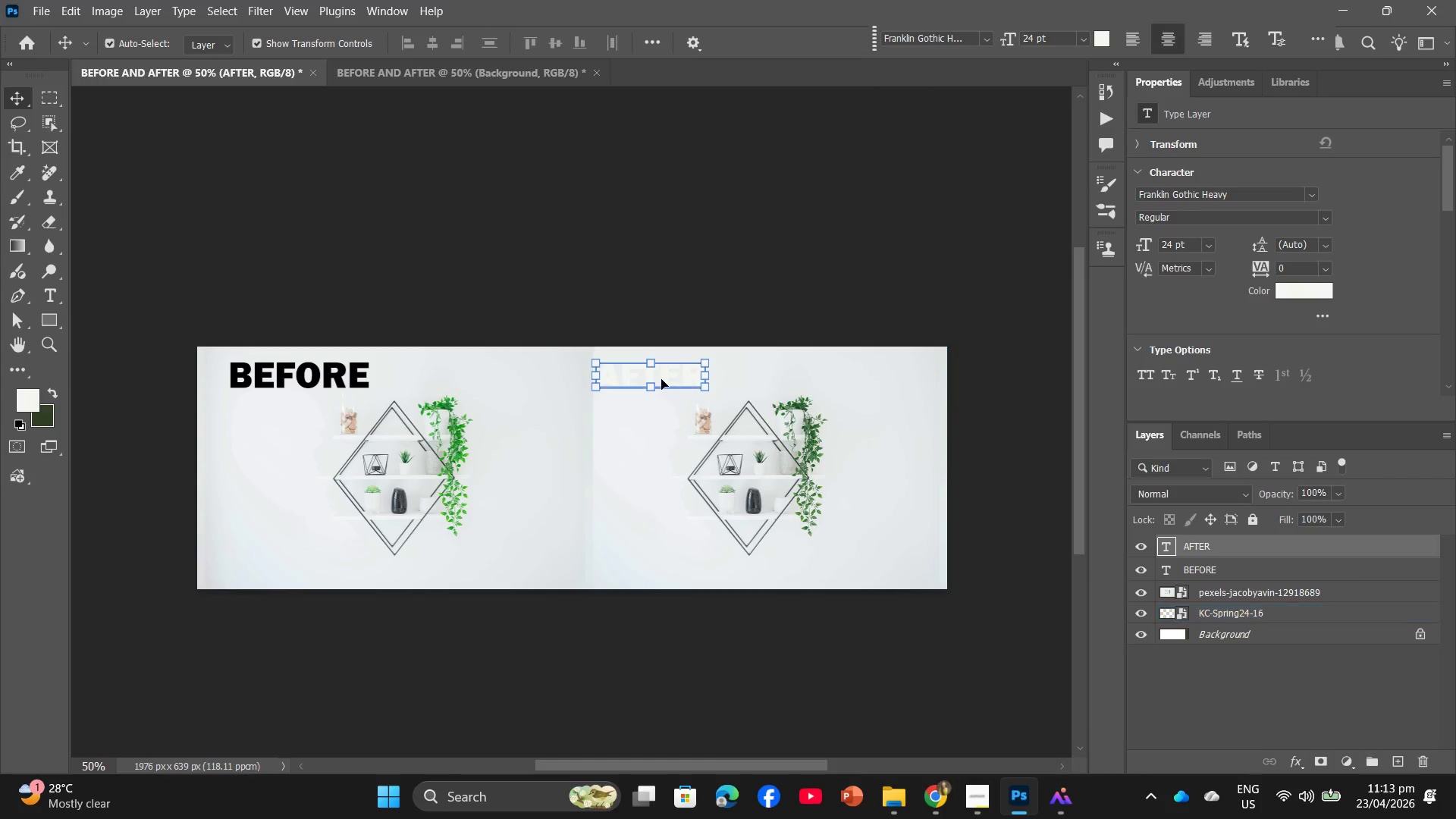 
double_click([666, 379])
 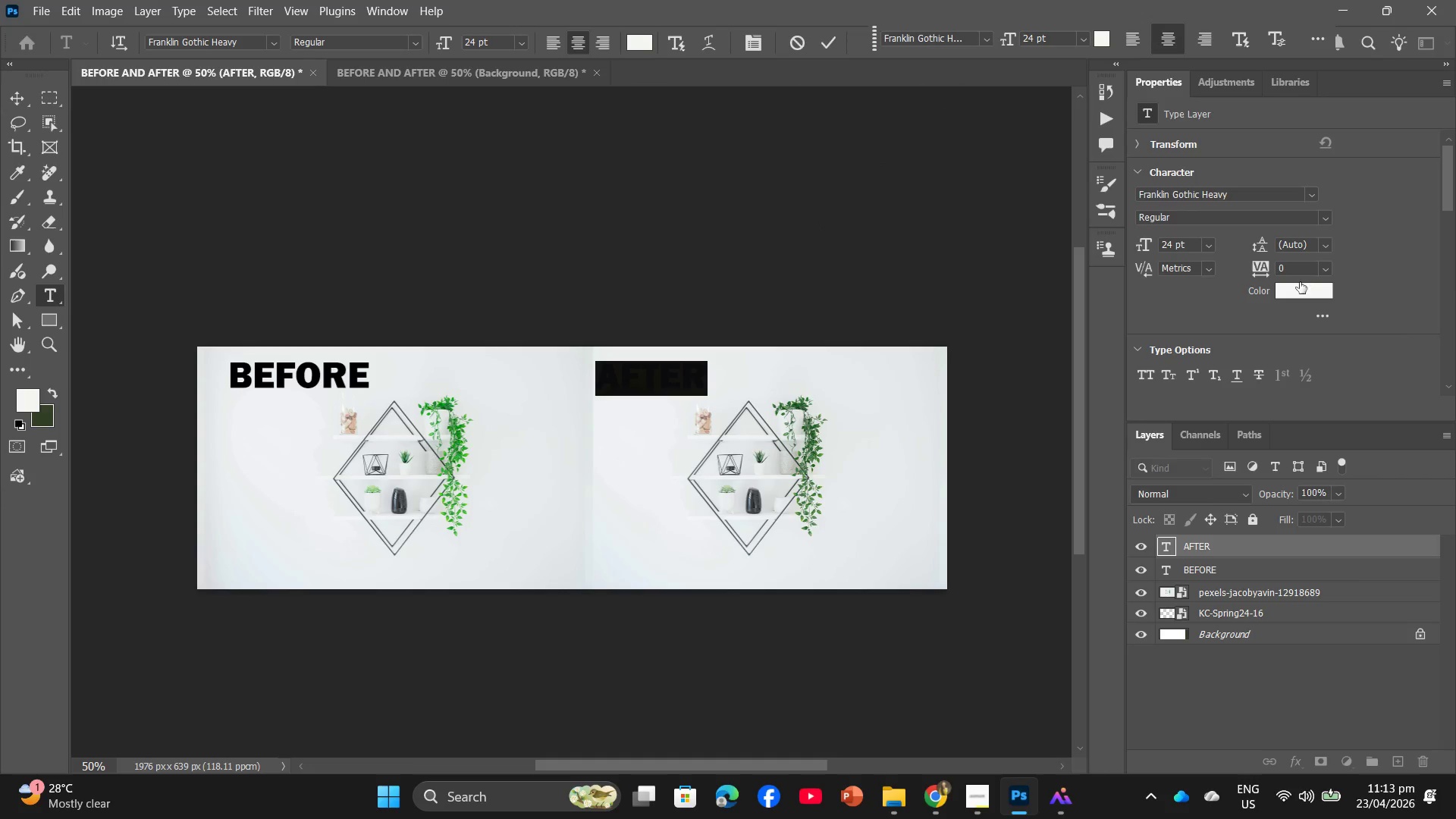 
left_click([1292, 292])
 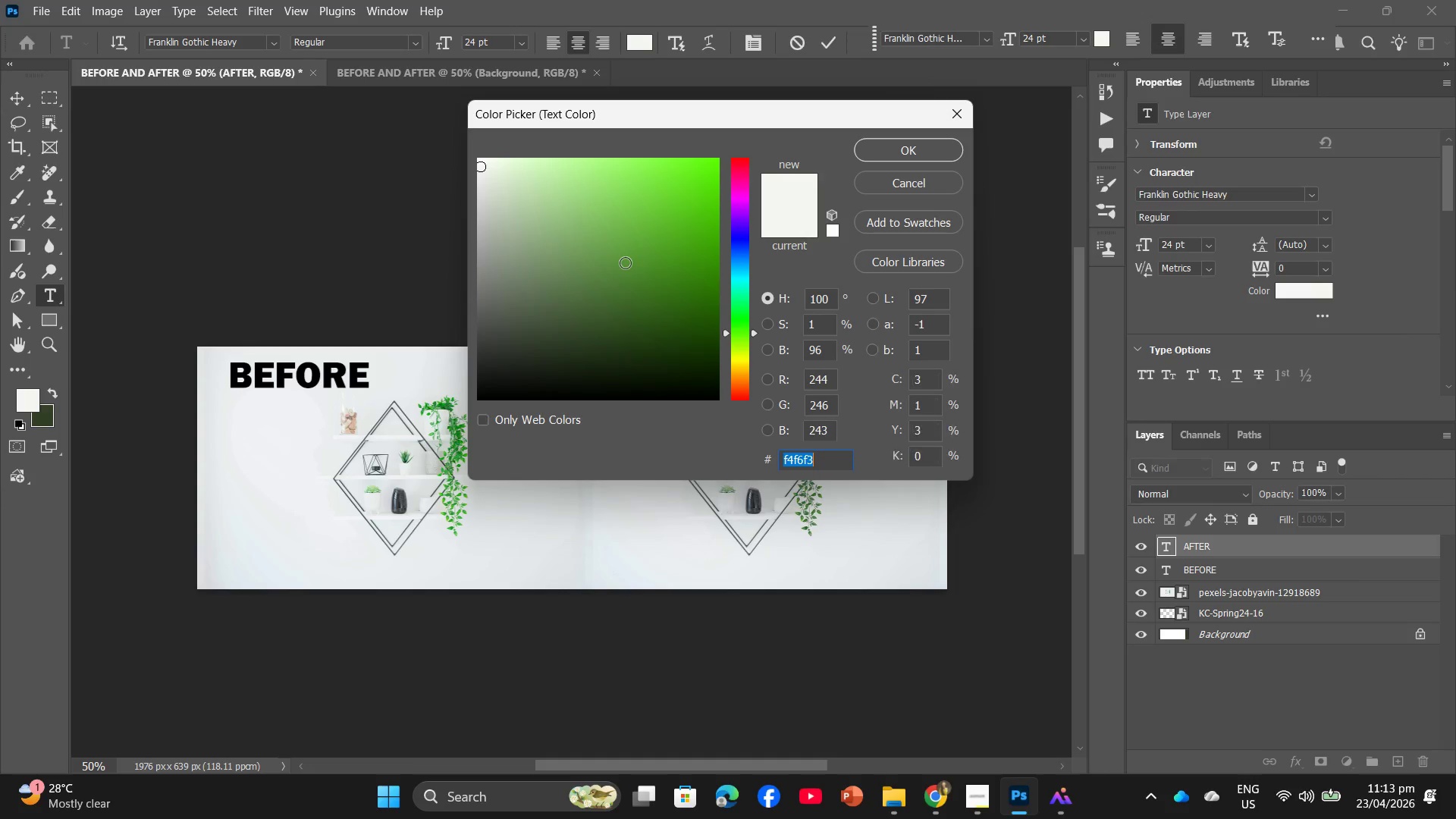 
left_click_drag(start_coordinate=[630, 243], to_coordinate=[414, 451])
 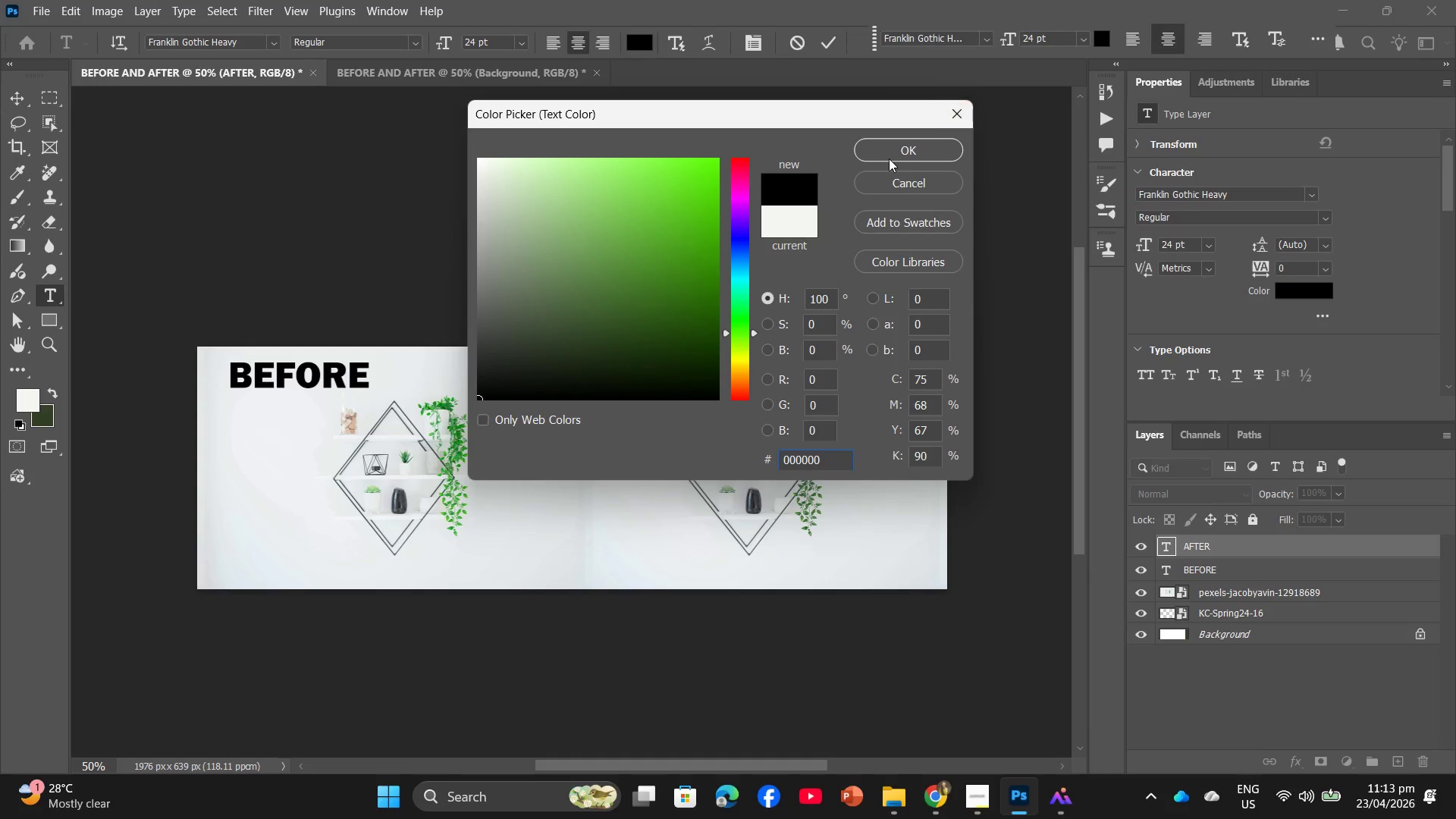 
left_click([893, 155])
 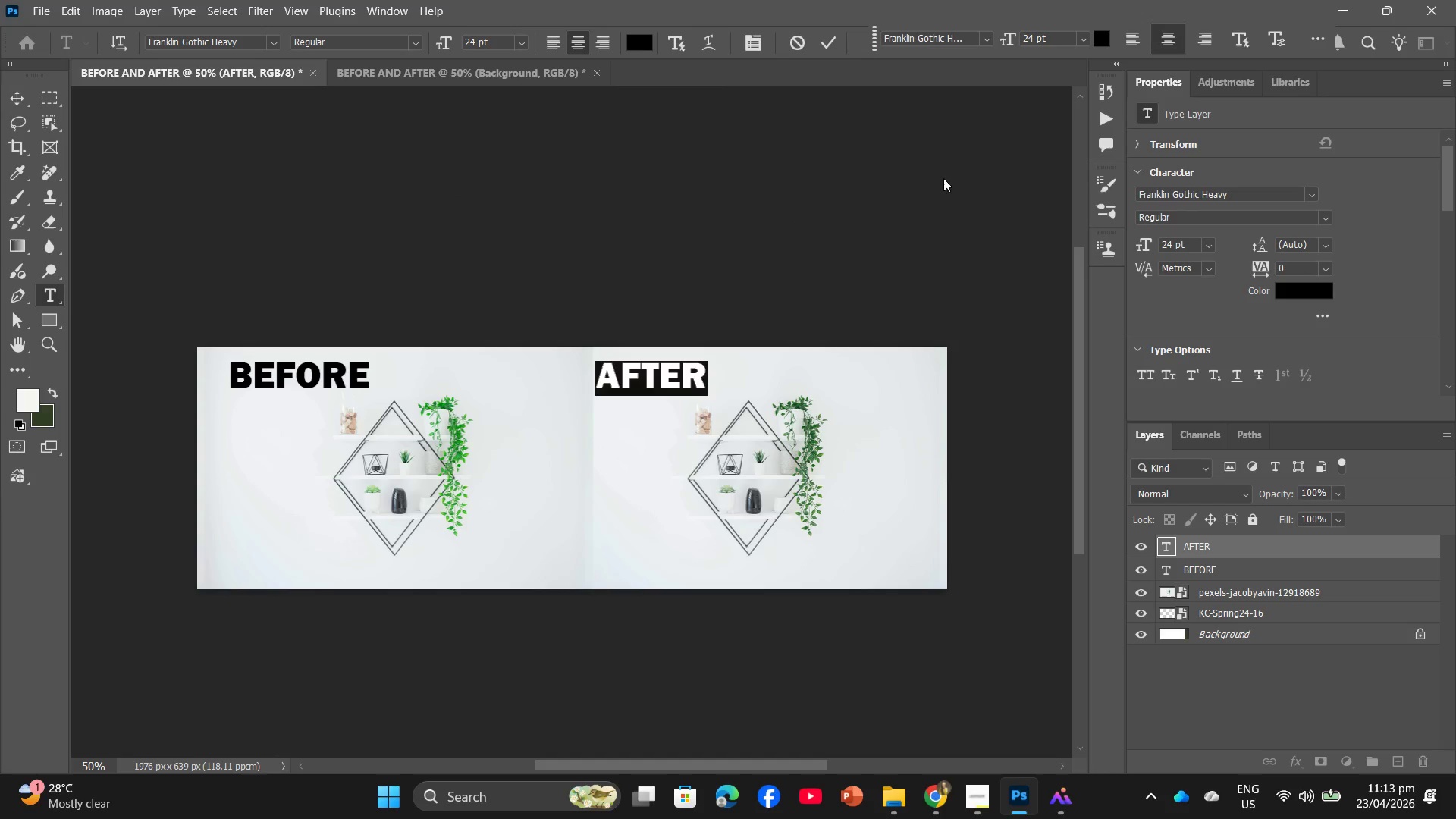 
left_click([46, 7])
 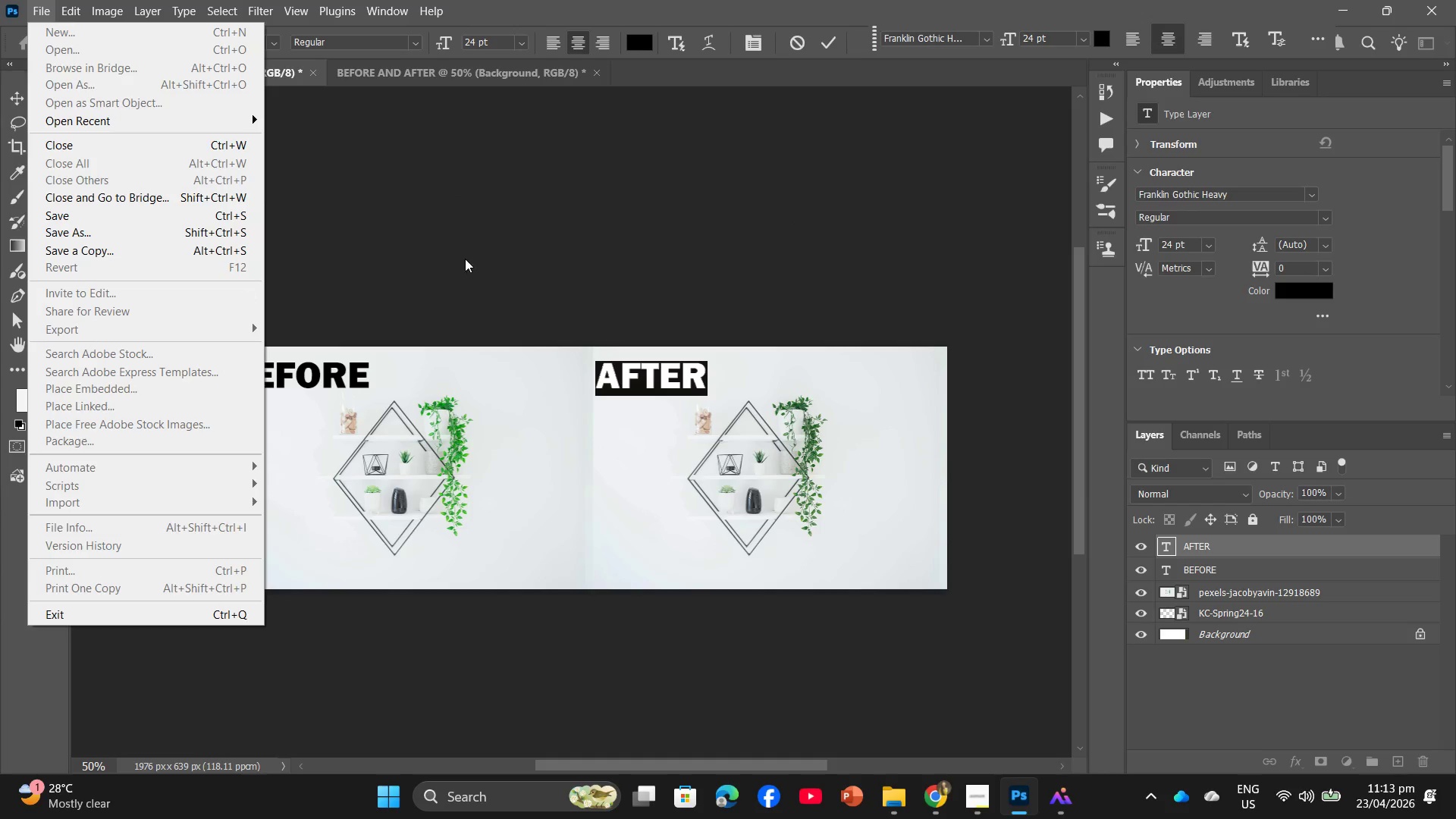 
left_click([651, 243])
 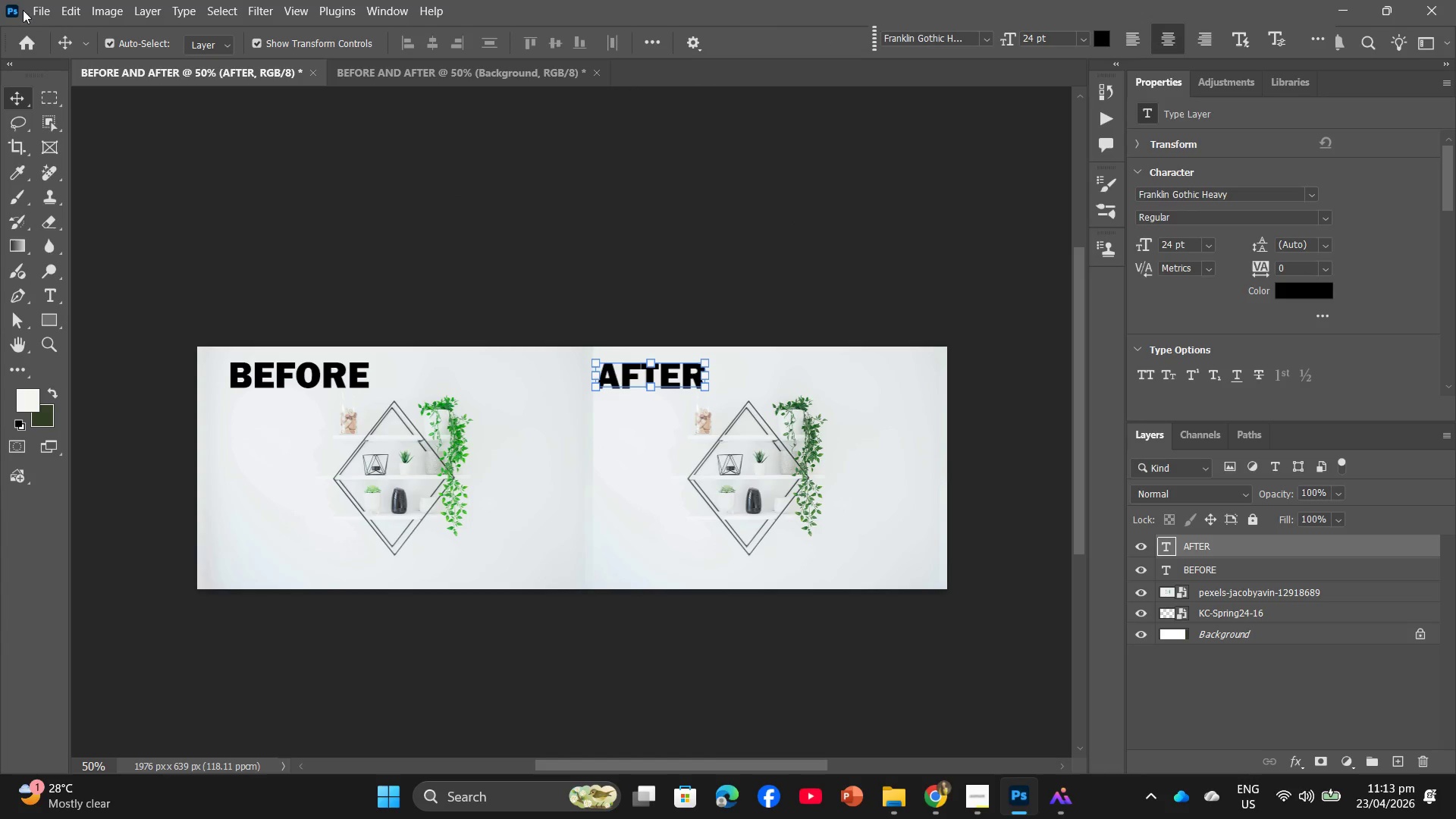 
left_click([39, 0])
 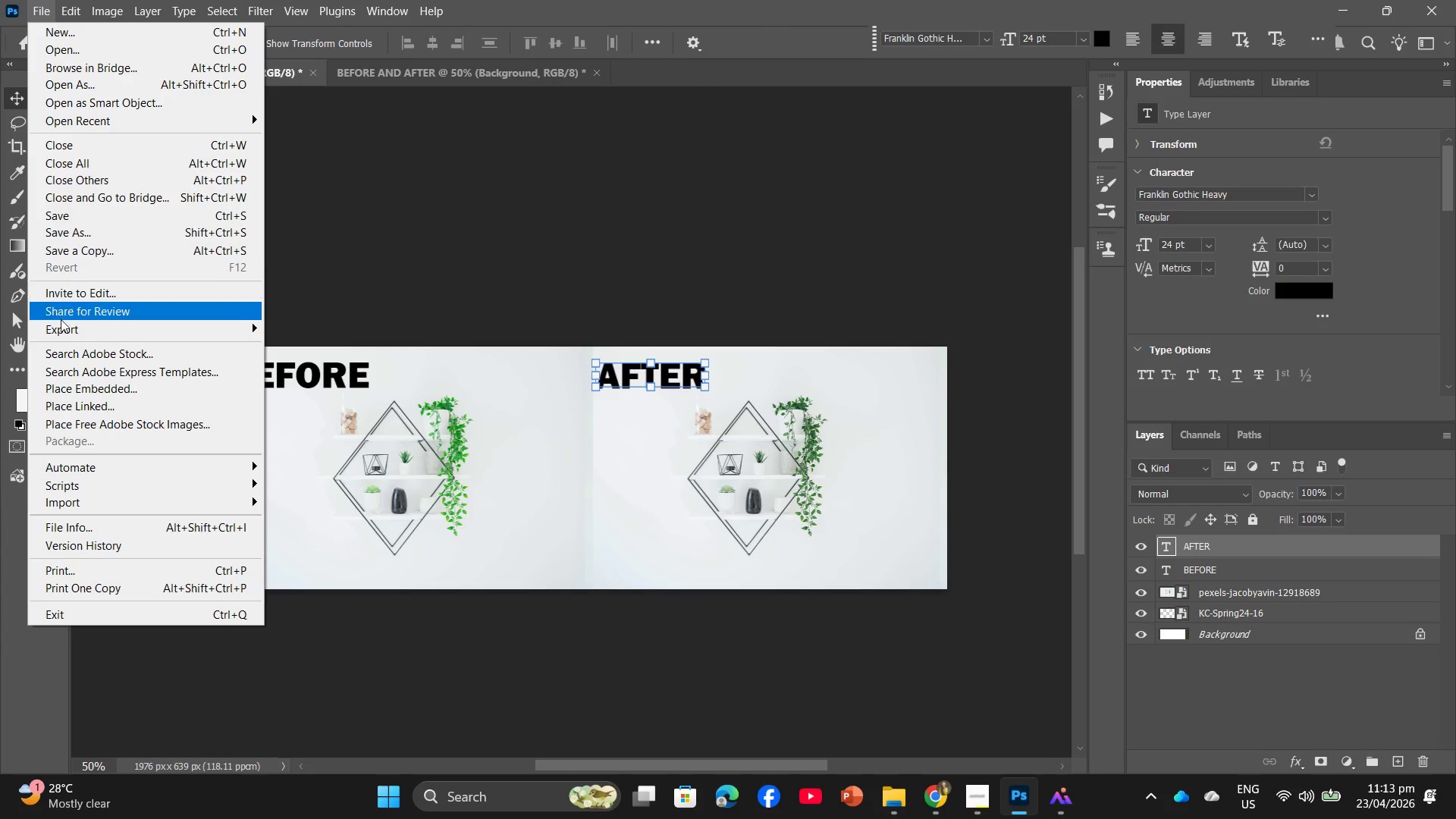 
left_click([62, 328])
 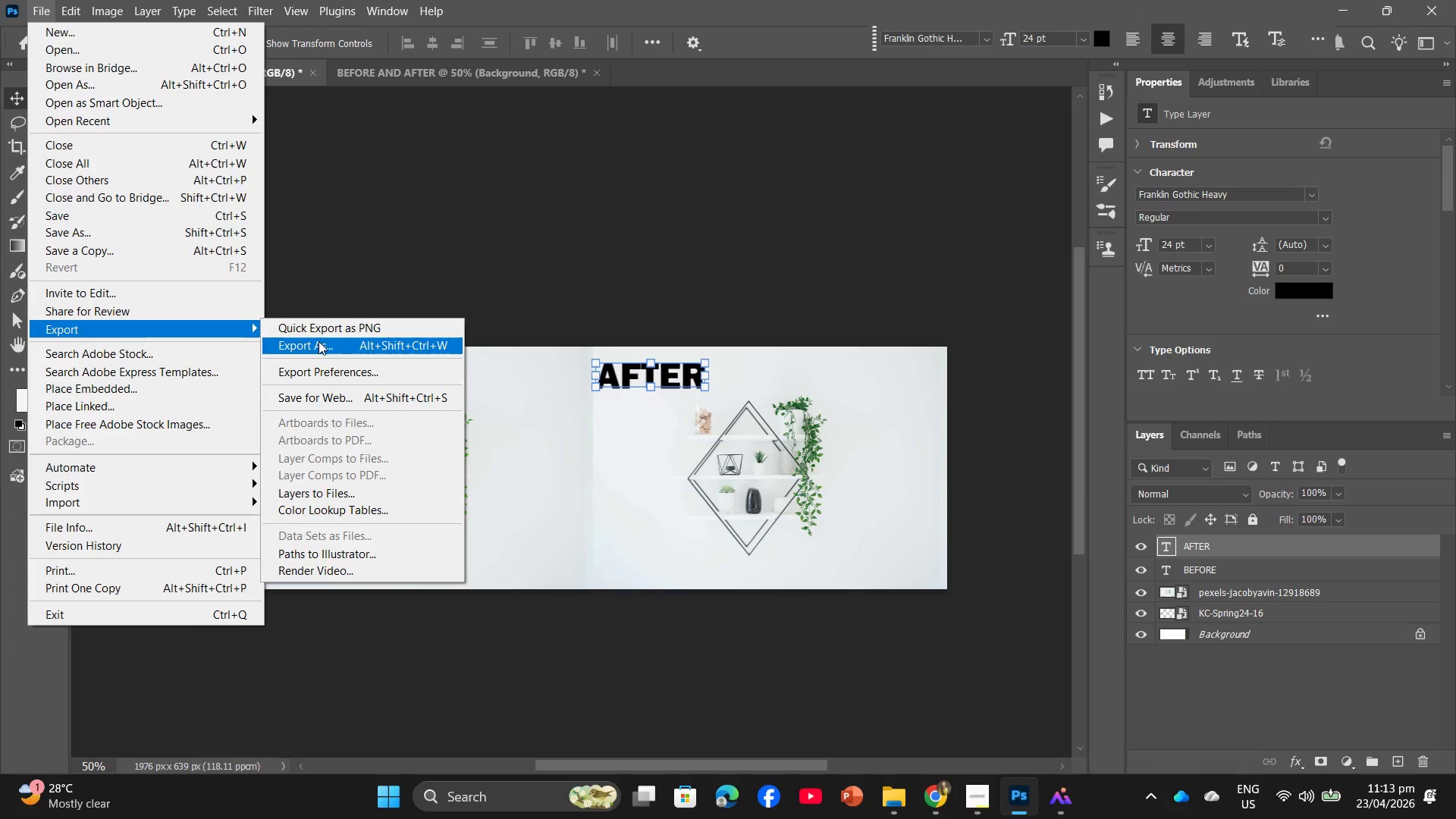 
left_click([318, 341])
 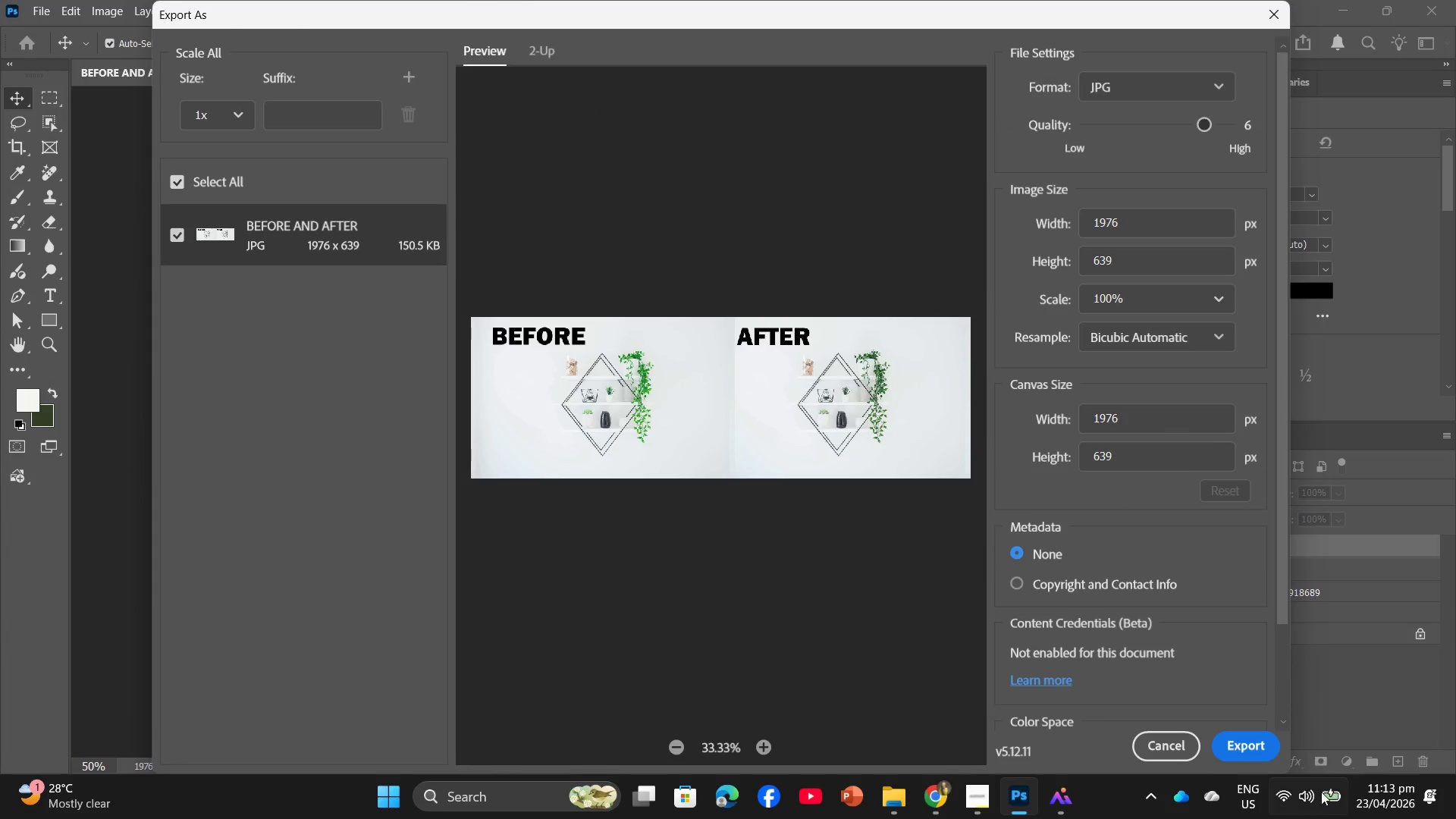 
left_click([1249, 753])
 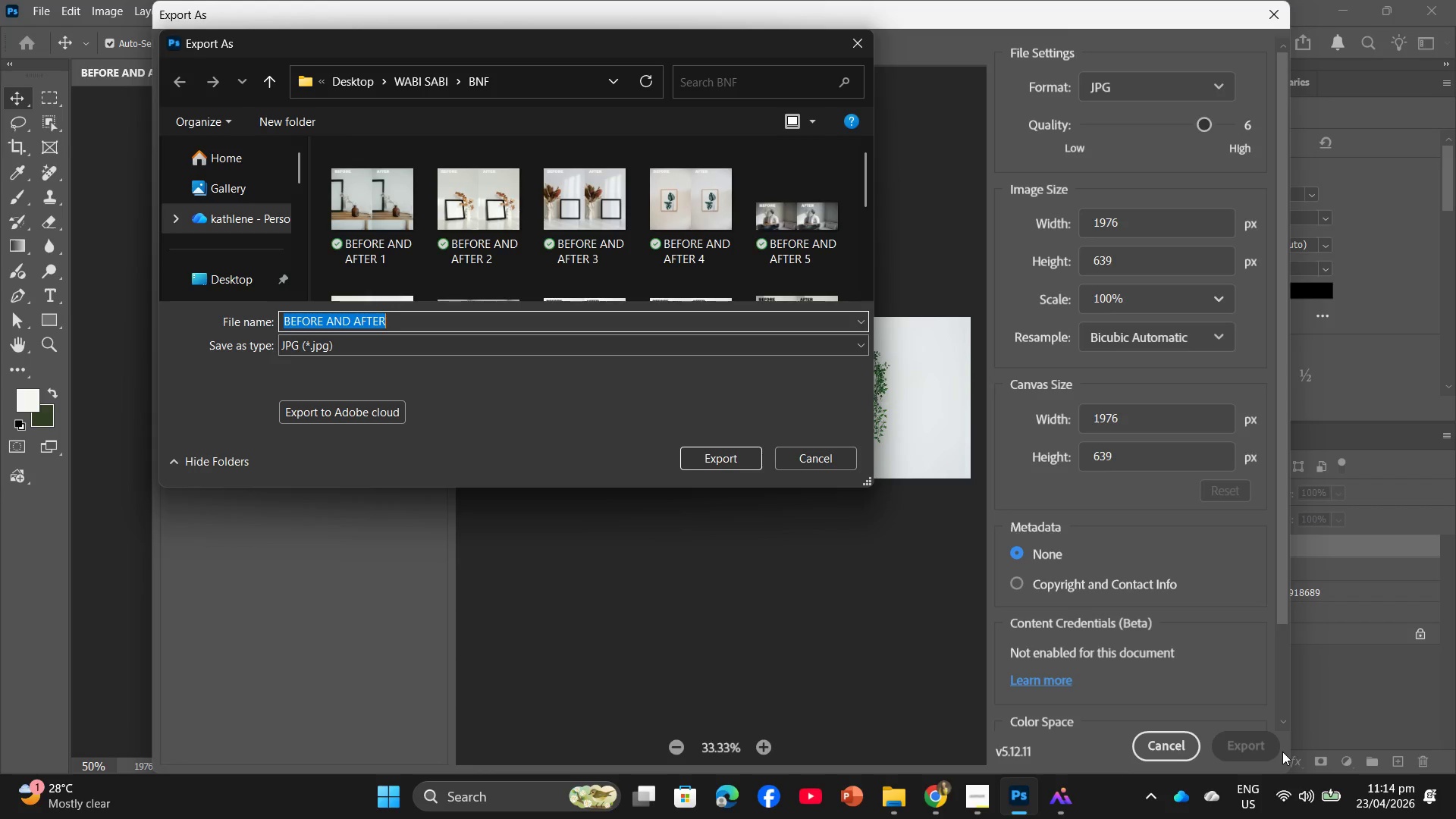 
wait(32.14)
 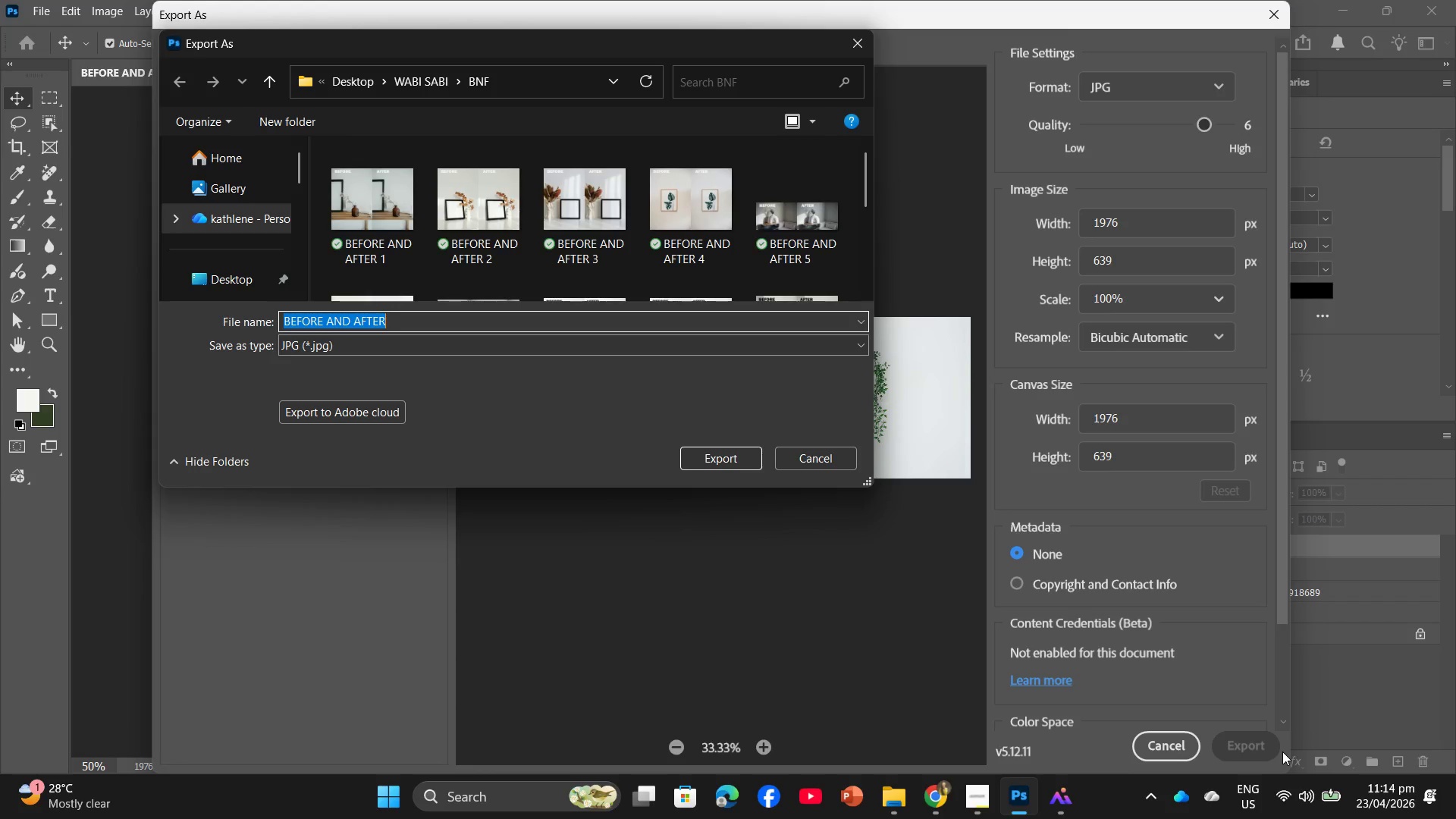 
left_click([484, 324])
 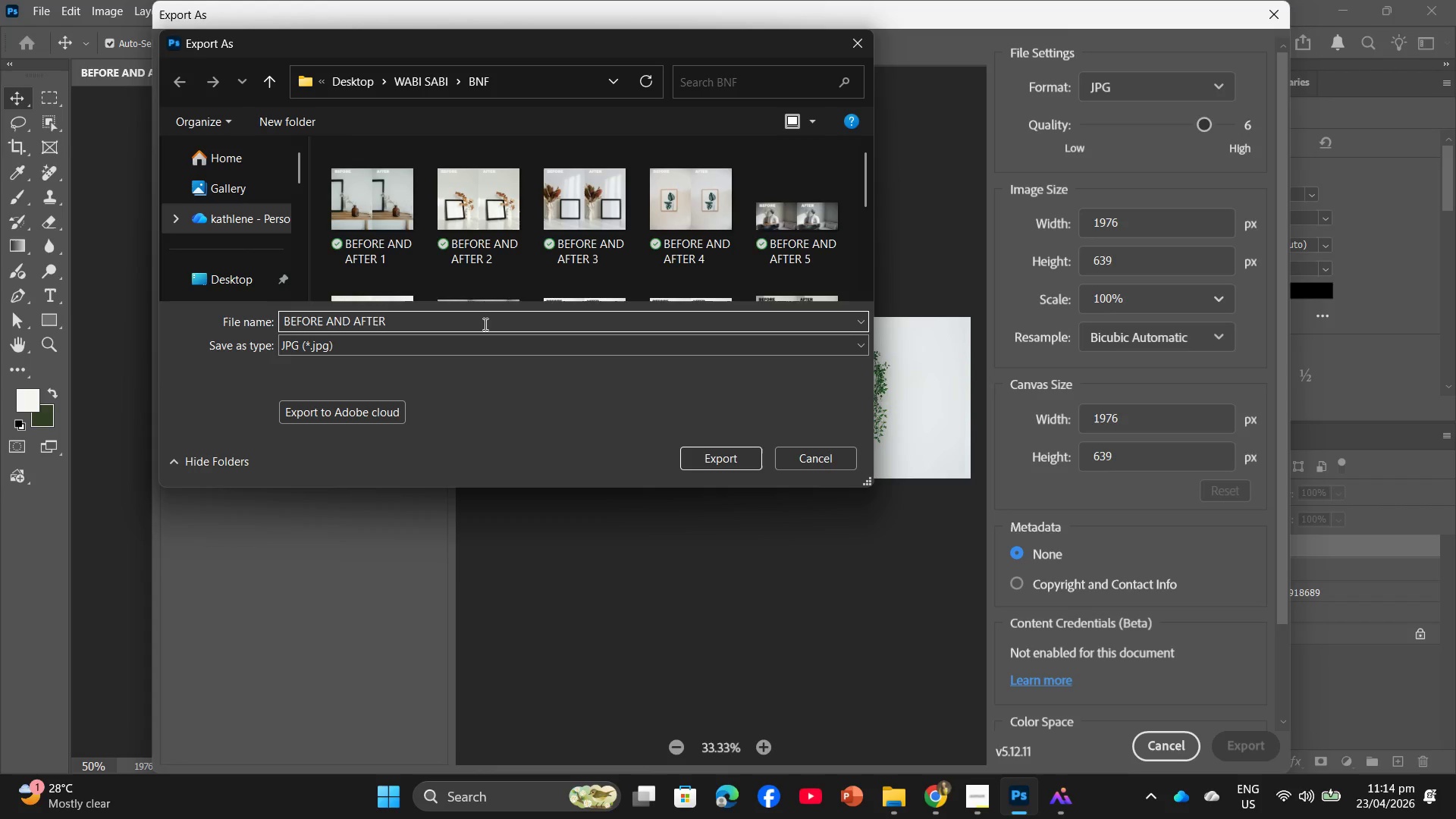 
type( 16)
 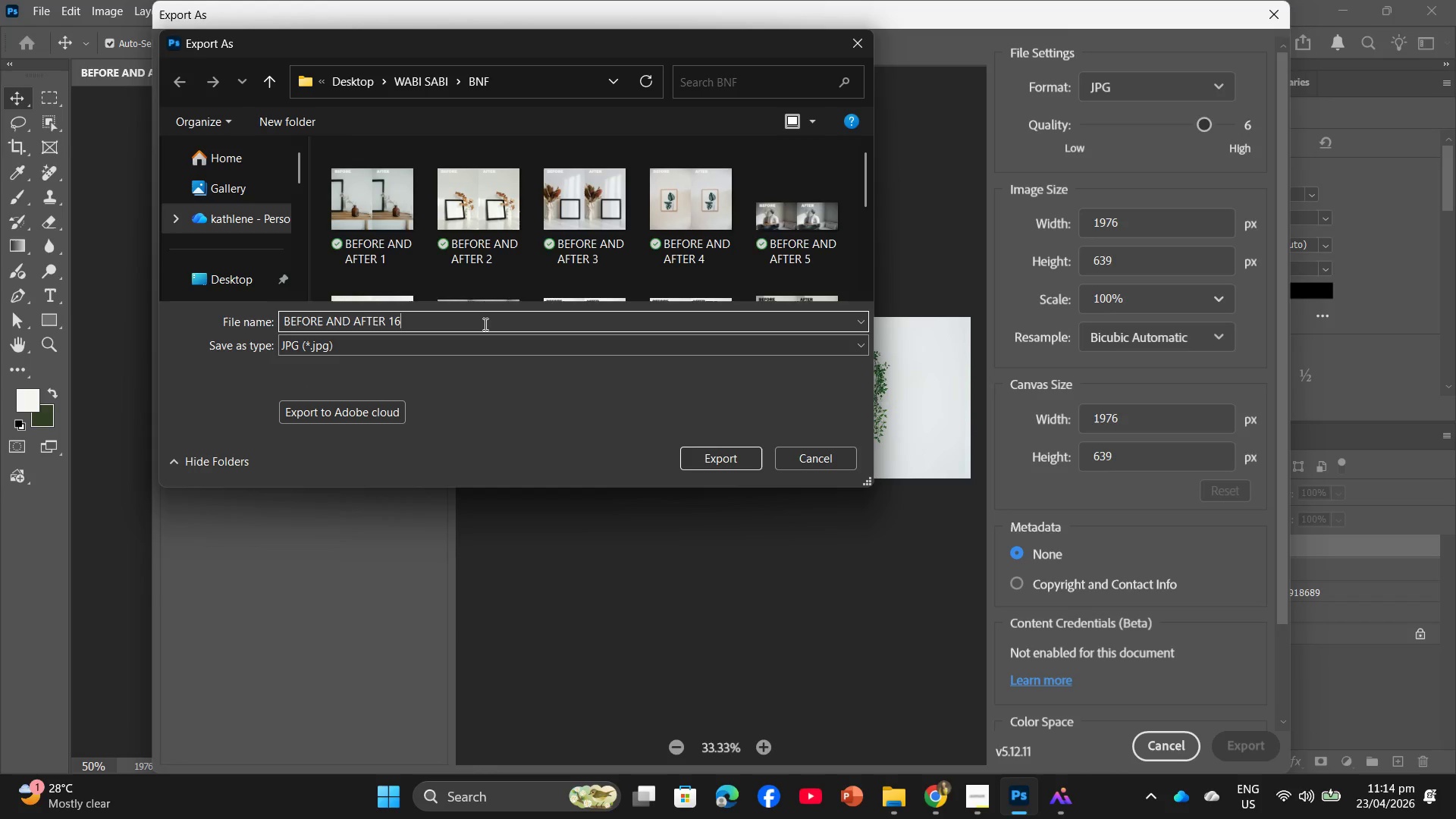 
key(Enter)
 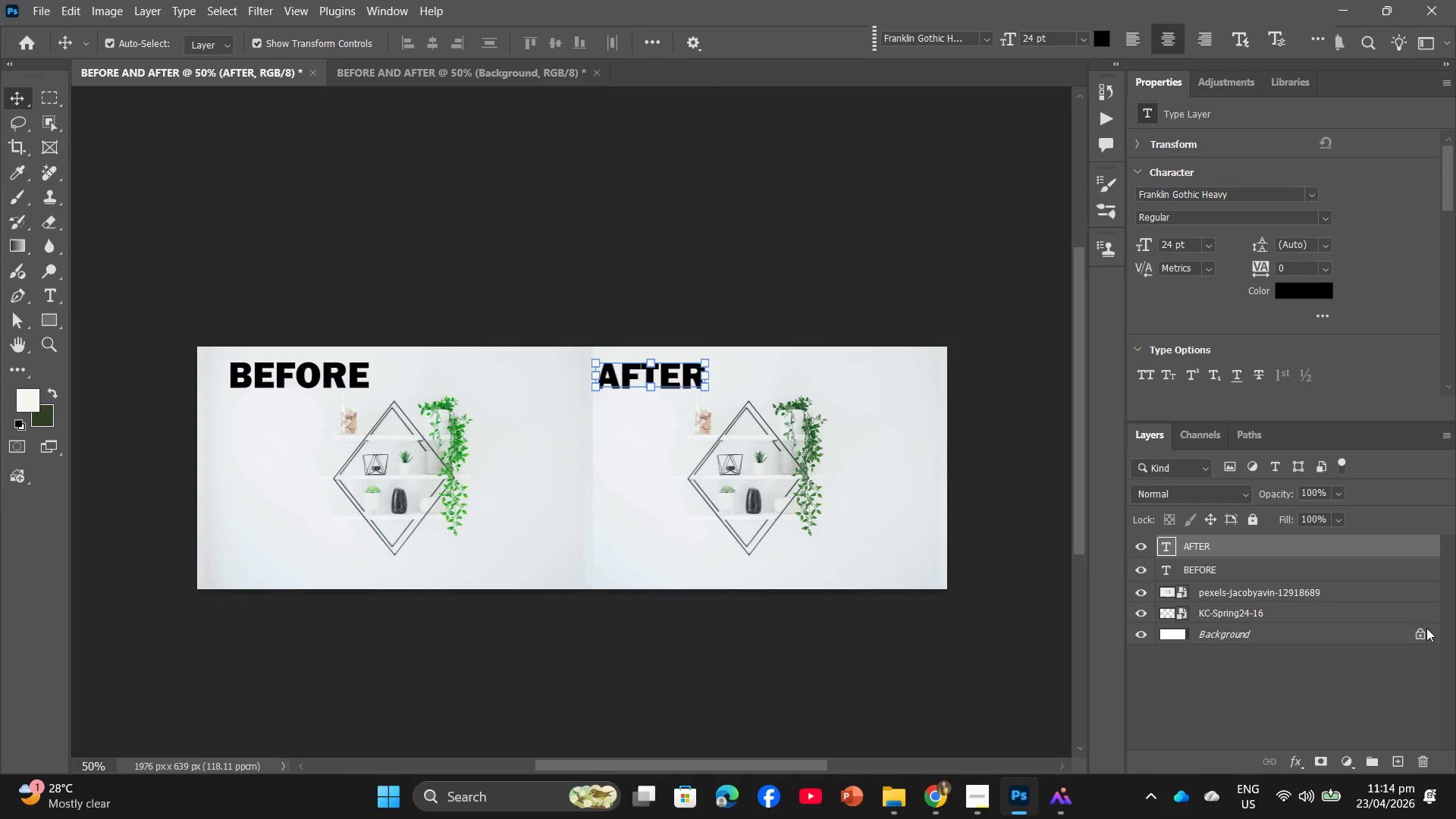 
wait(16.64)
 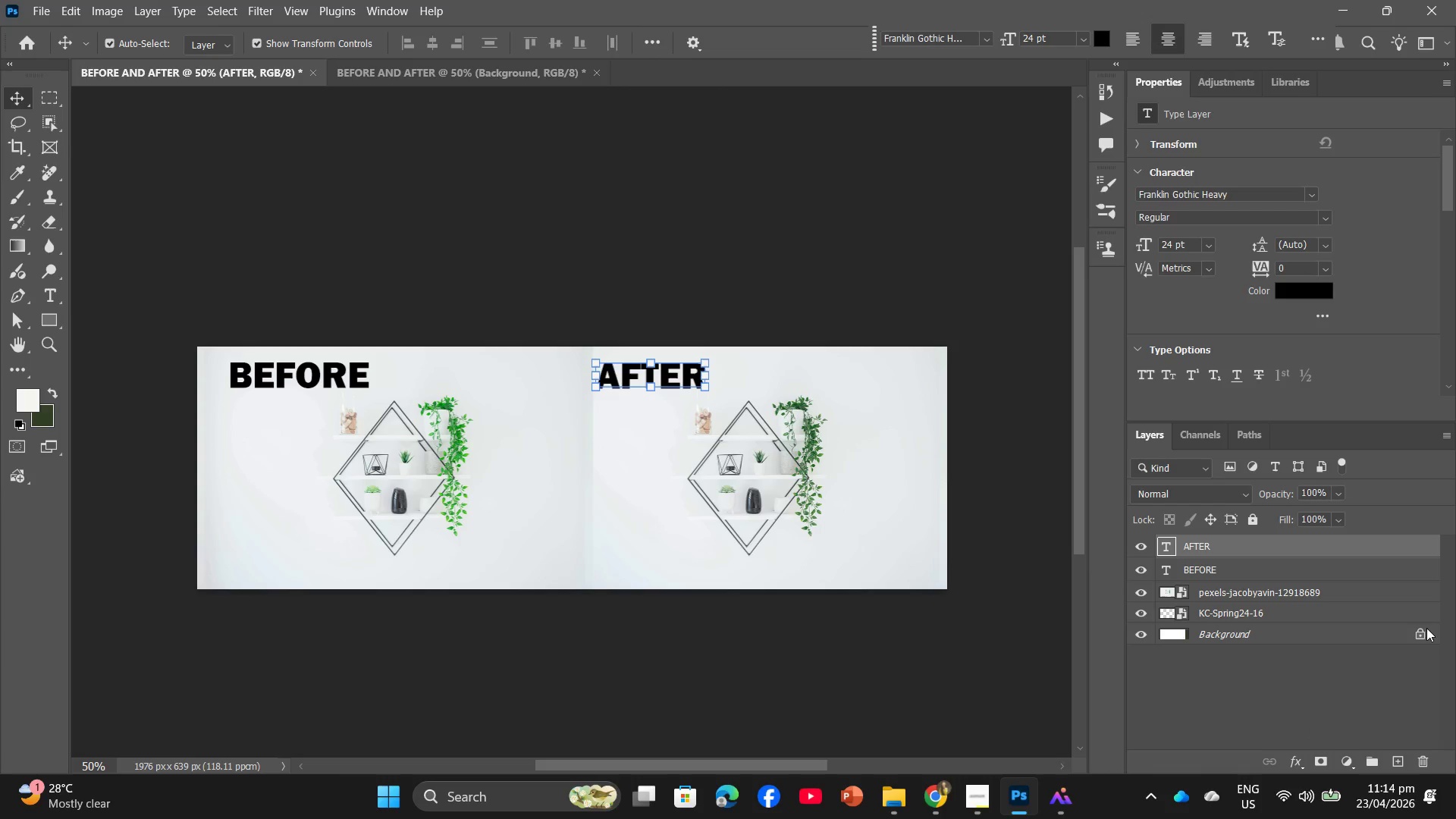 
left_click([427, 437])
 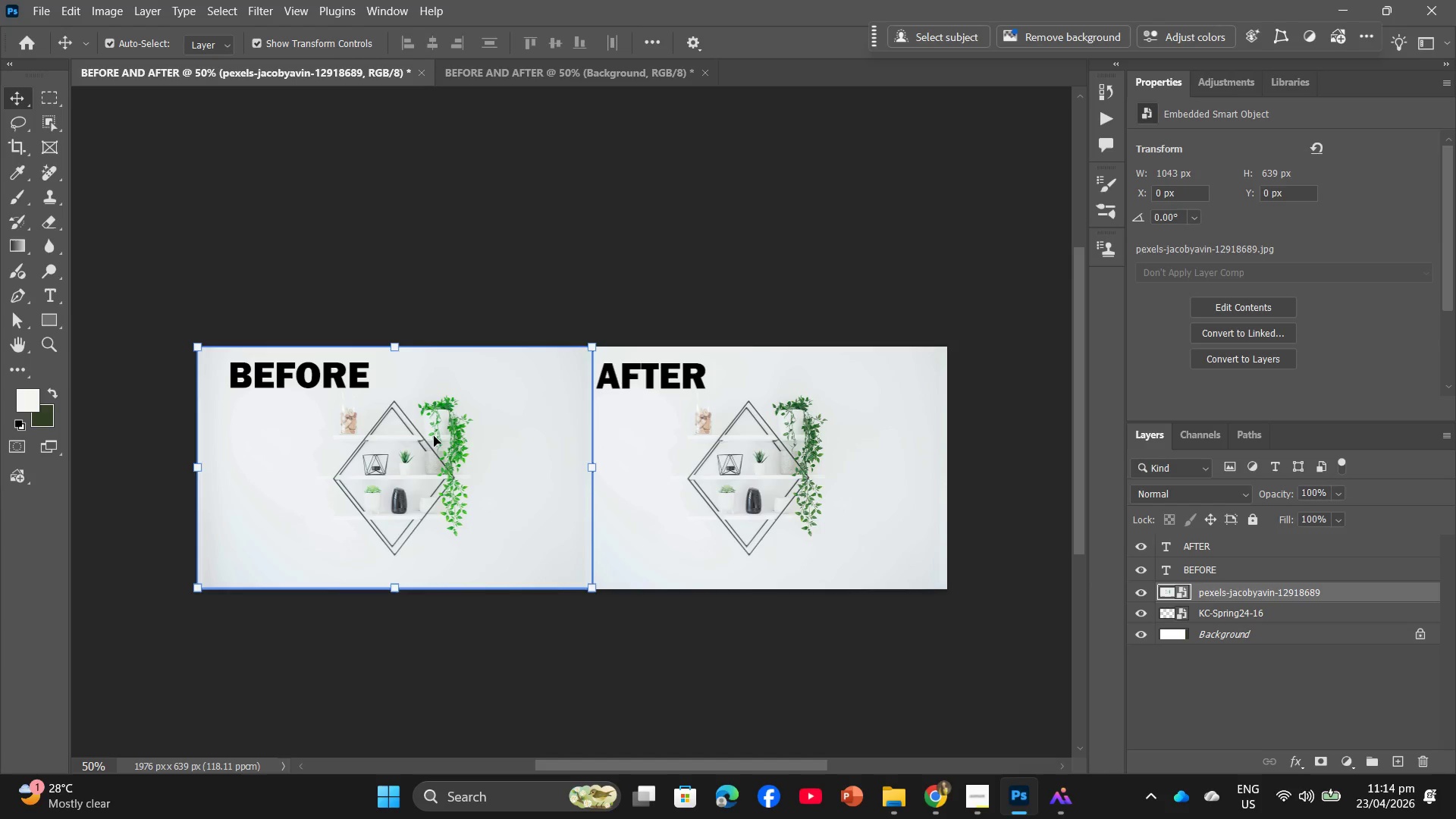 
key(Backspace)
 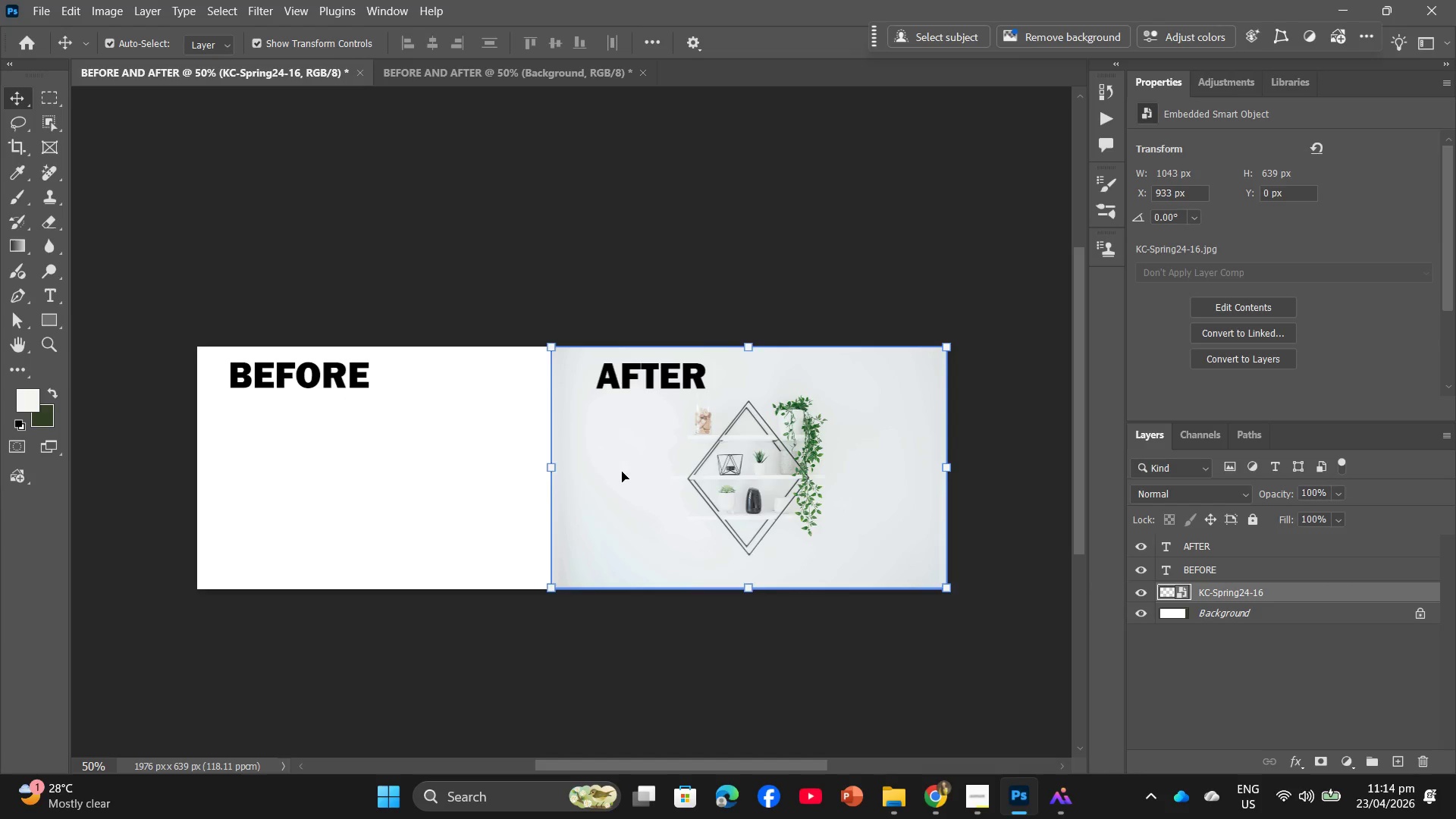 
key(Backspace)
 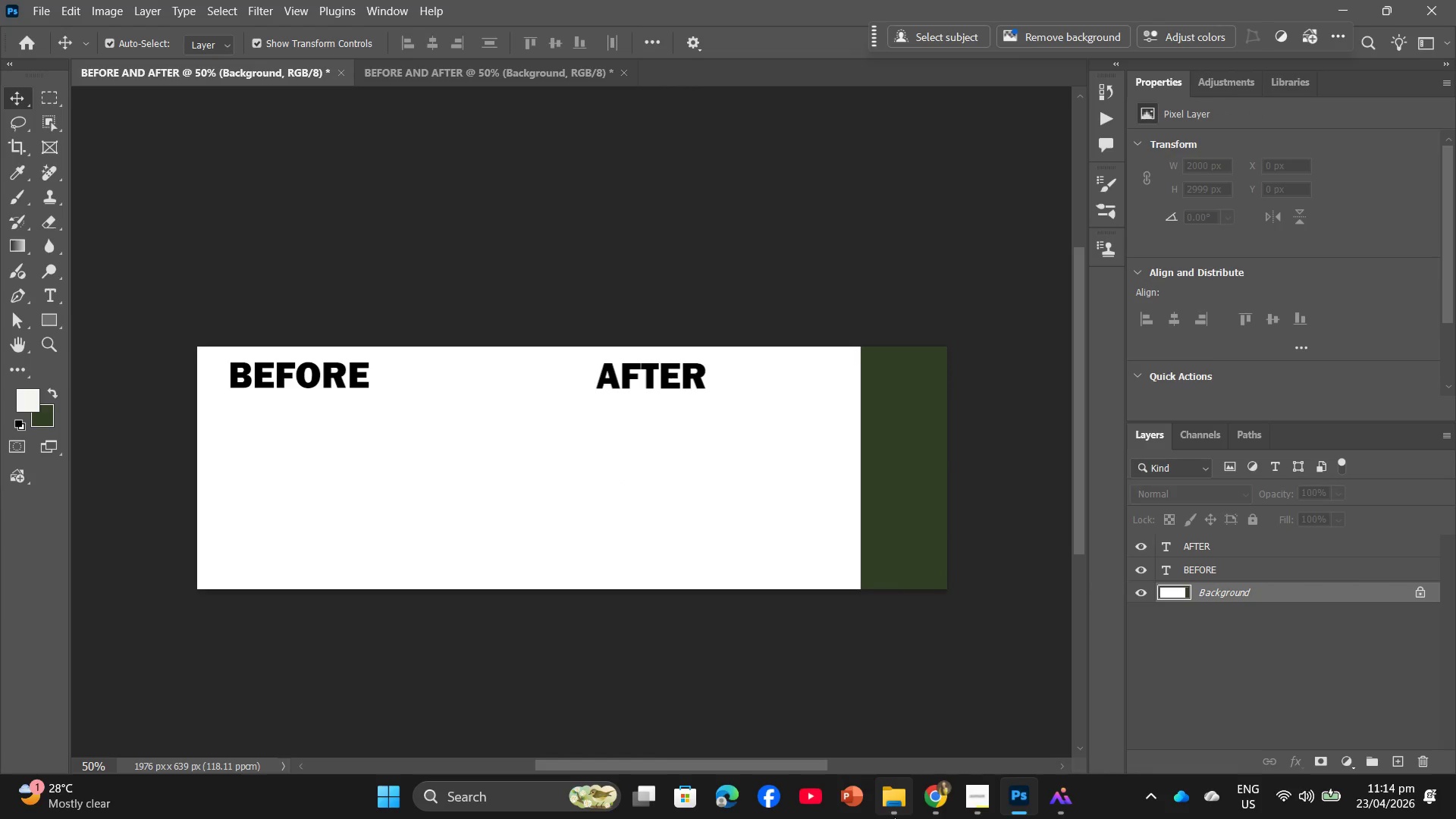 
left_click([899, 808])
 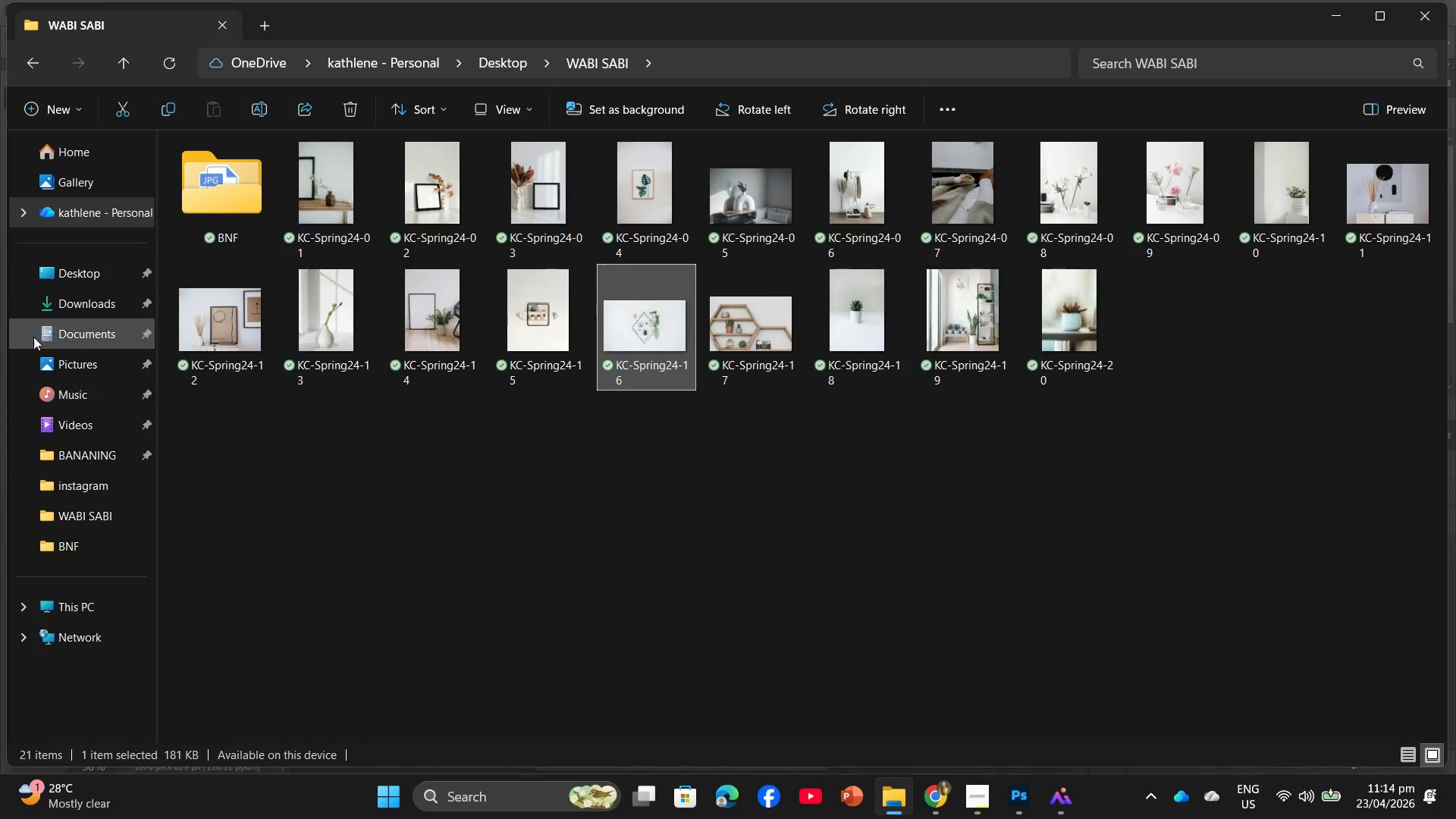 
left_click([27, 293])
 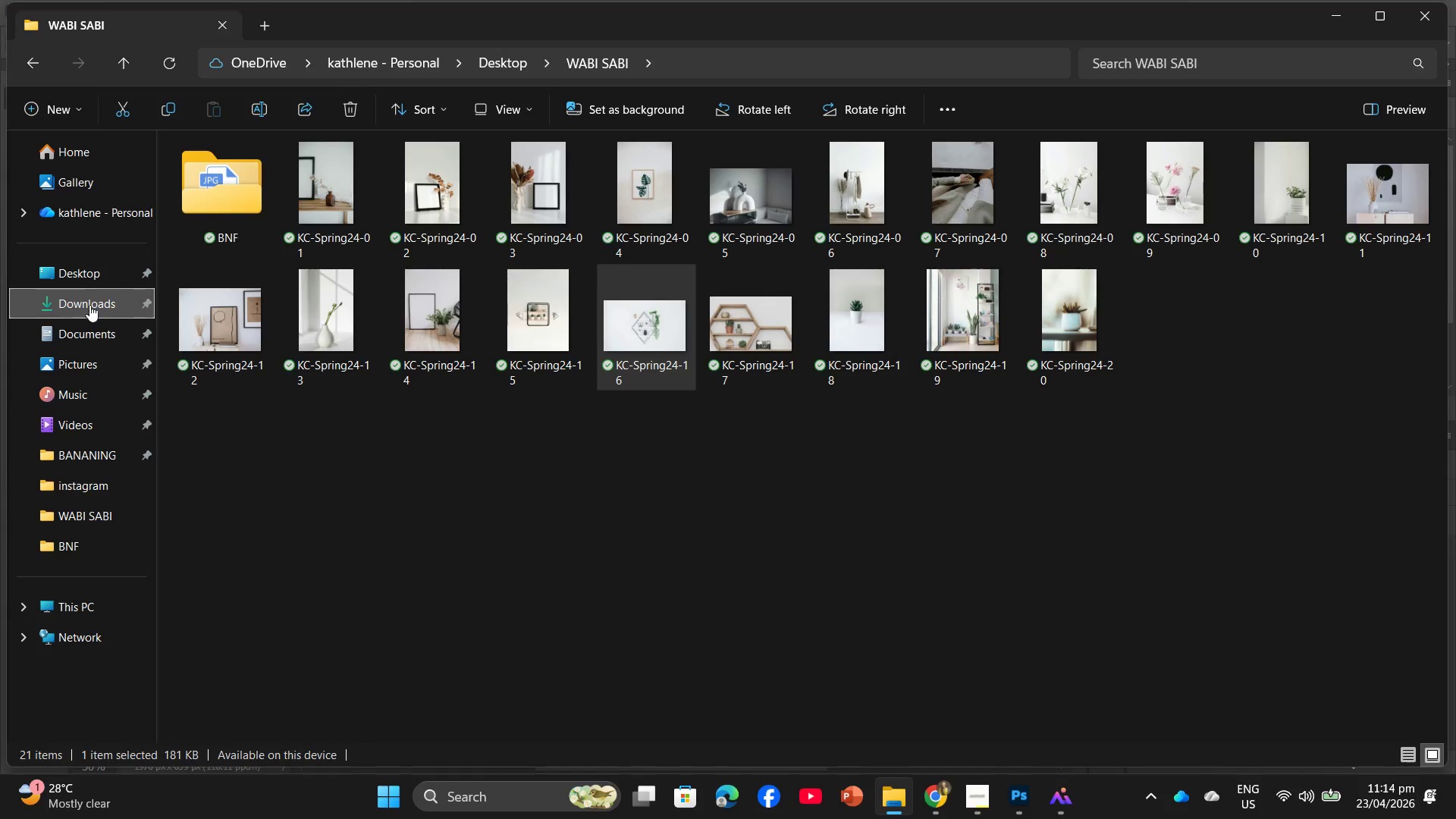 
double_click([90, 304])
 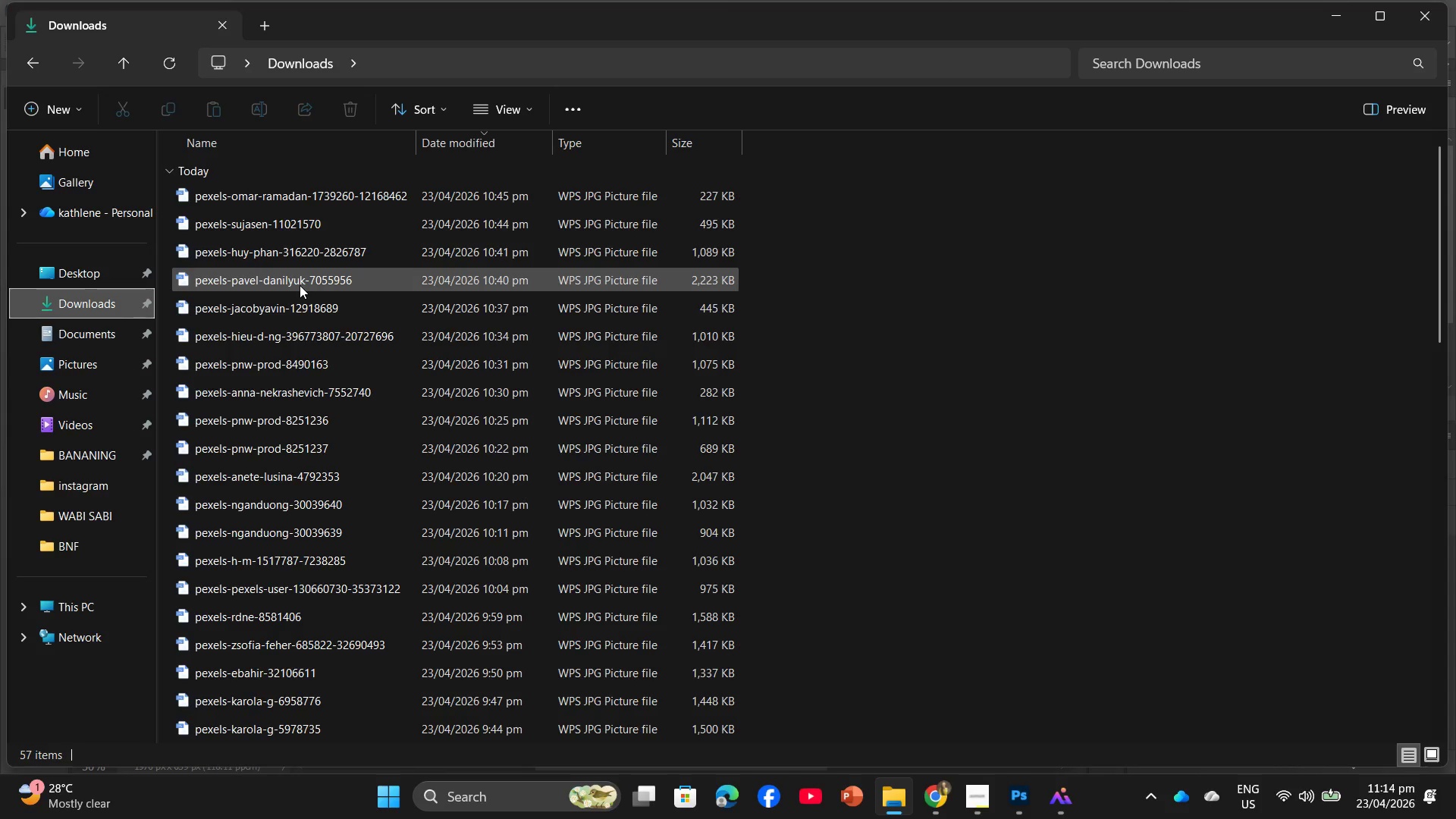 
double_click([300, 285])
 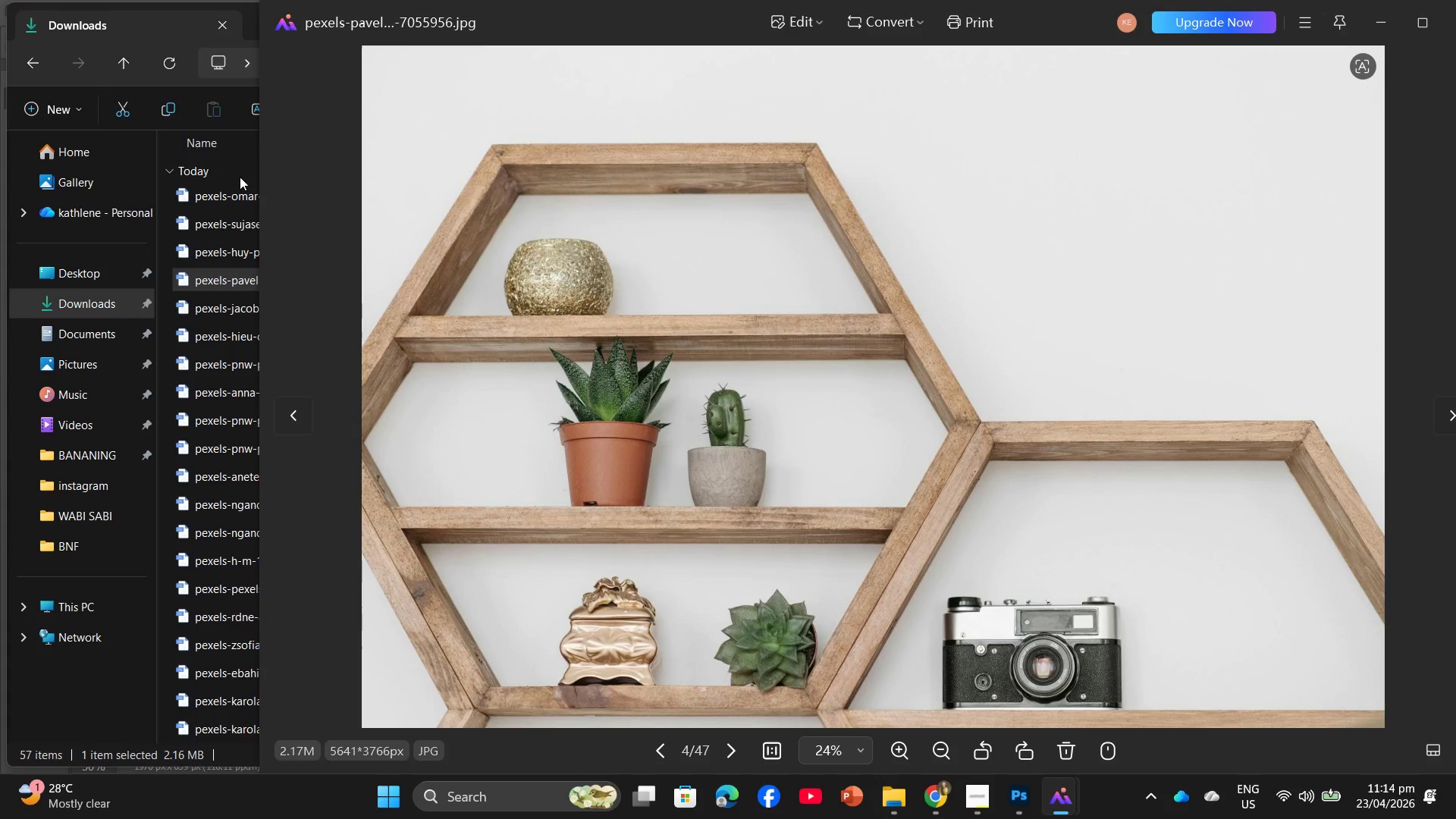 
left_click([196, 154])
 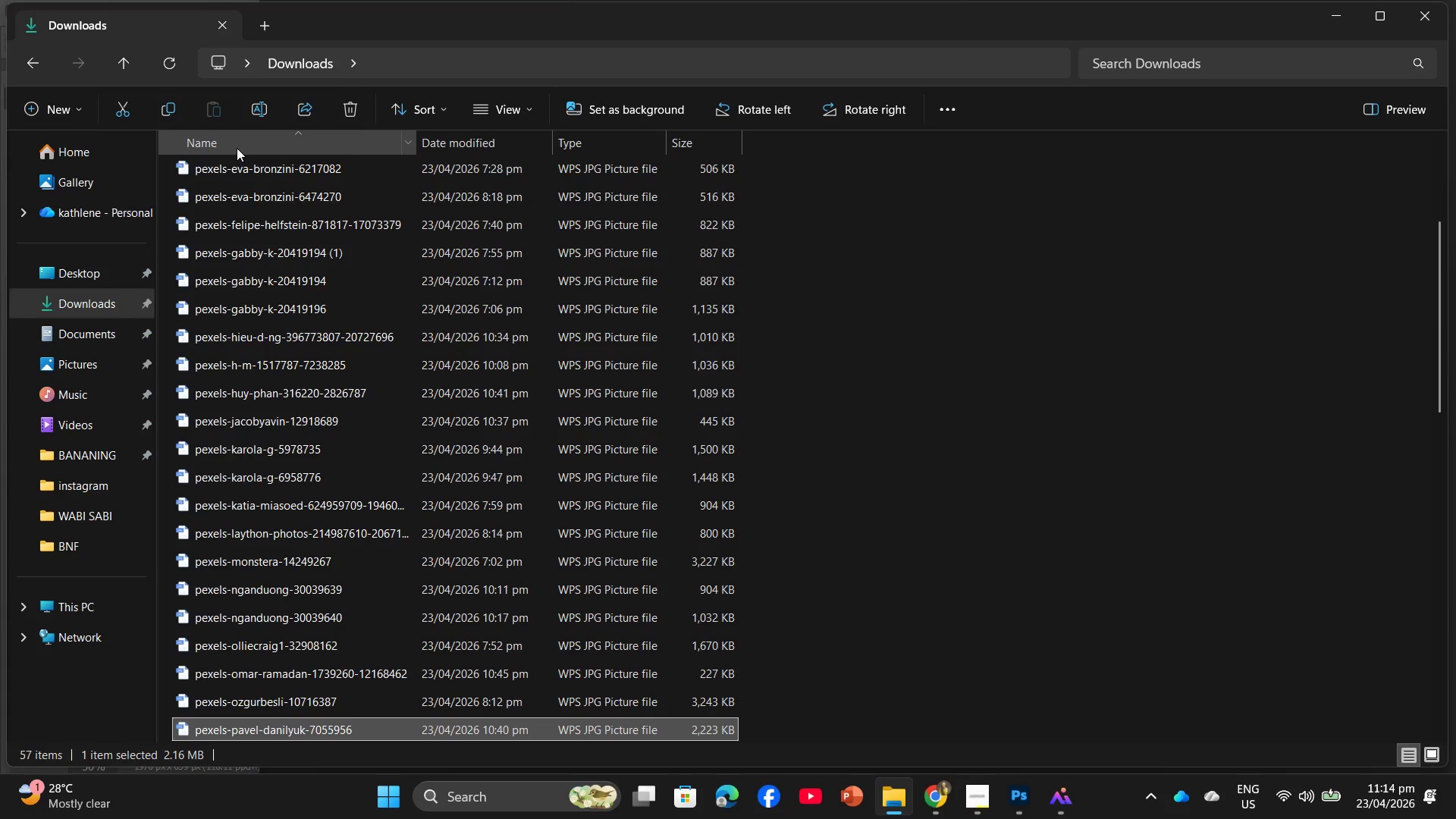 
left_click([237, 148])
 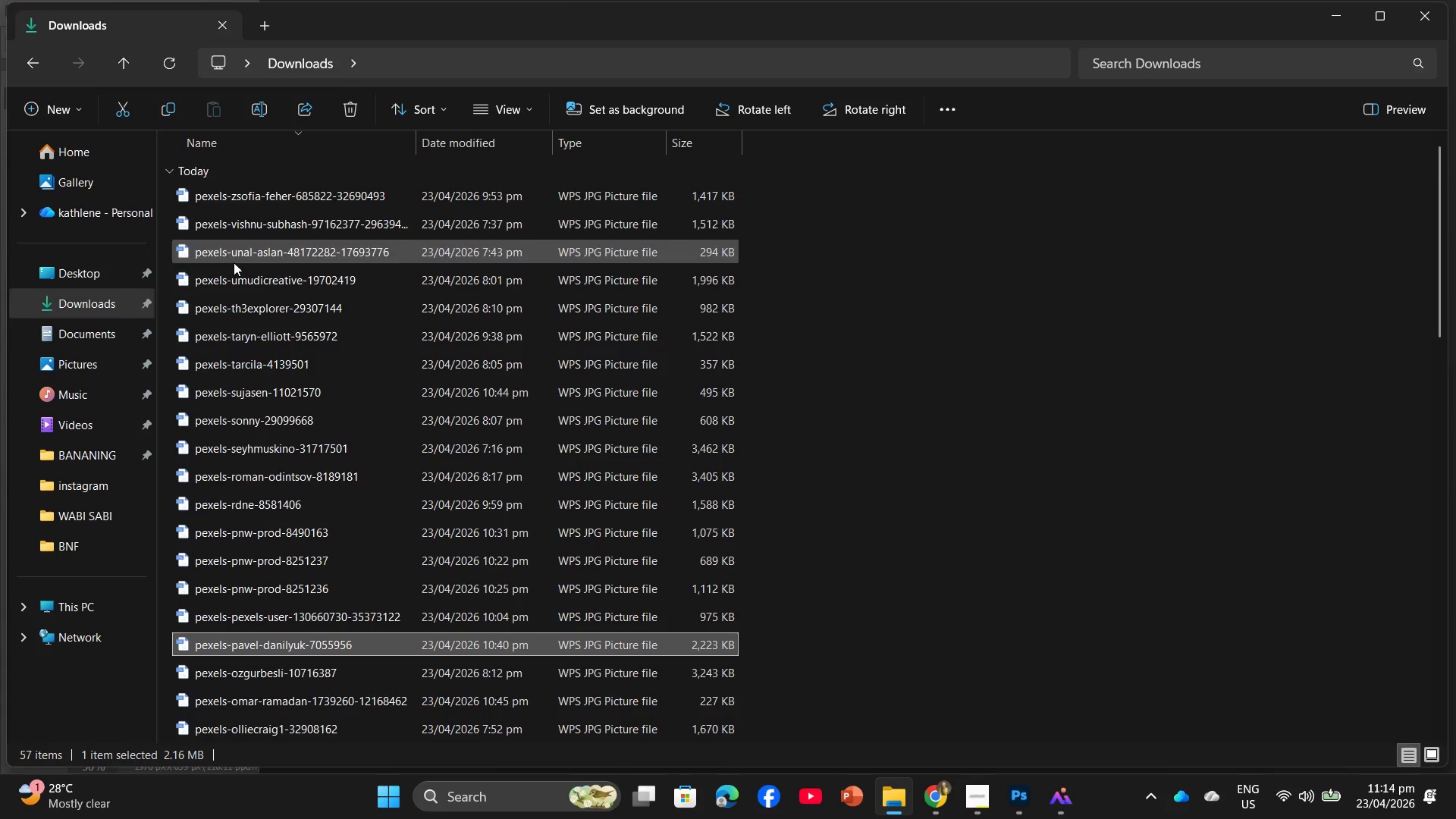 
left_click_drag(start_coordinate=[224, 279], to_coordinate=[886, 797])
 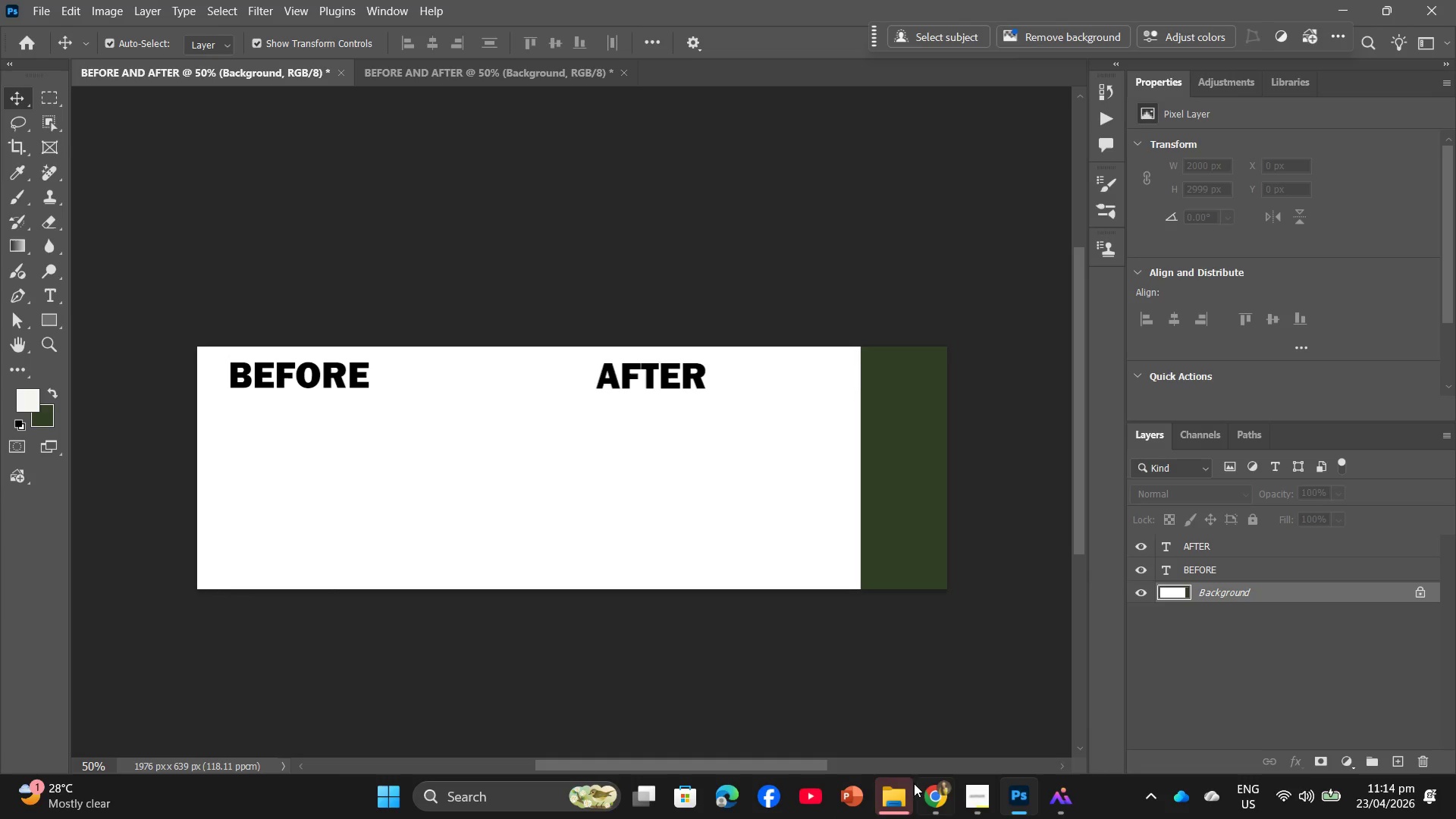 
left_click([896, 792])
 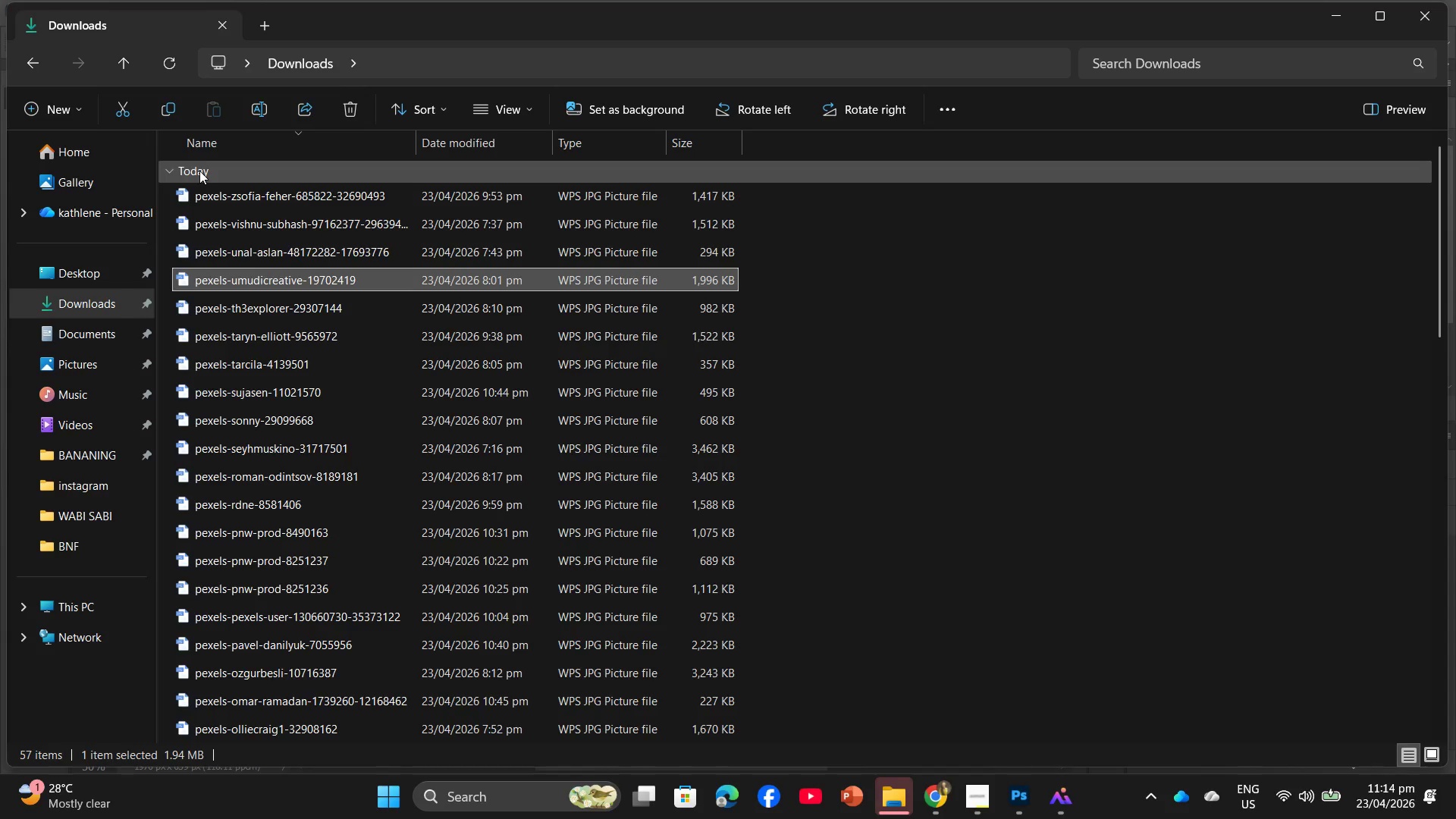 
left_click([199, 171])
 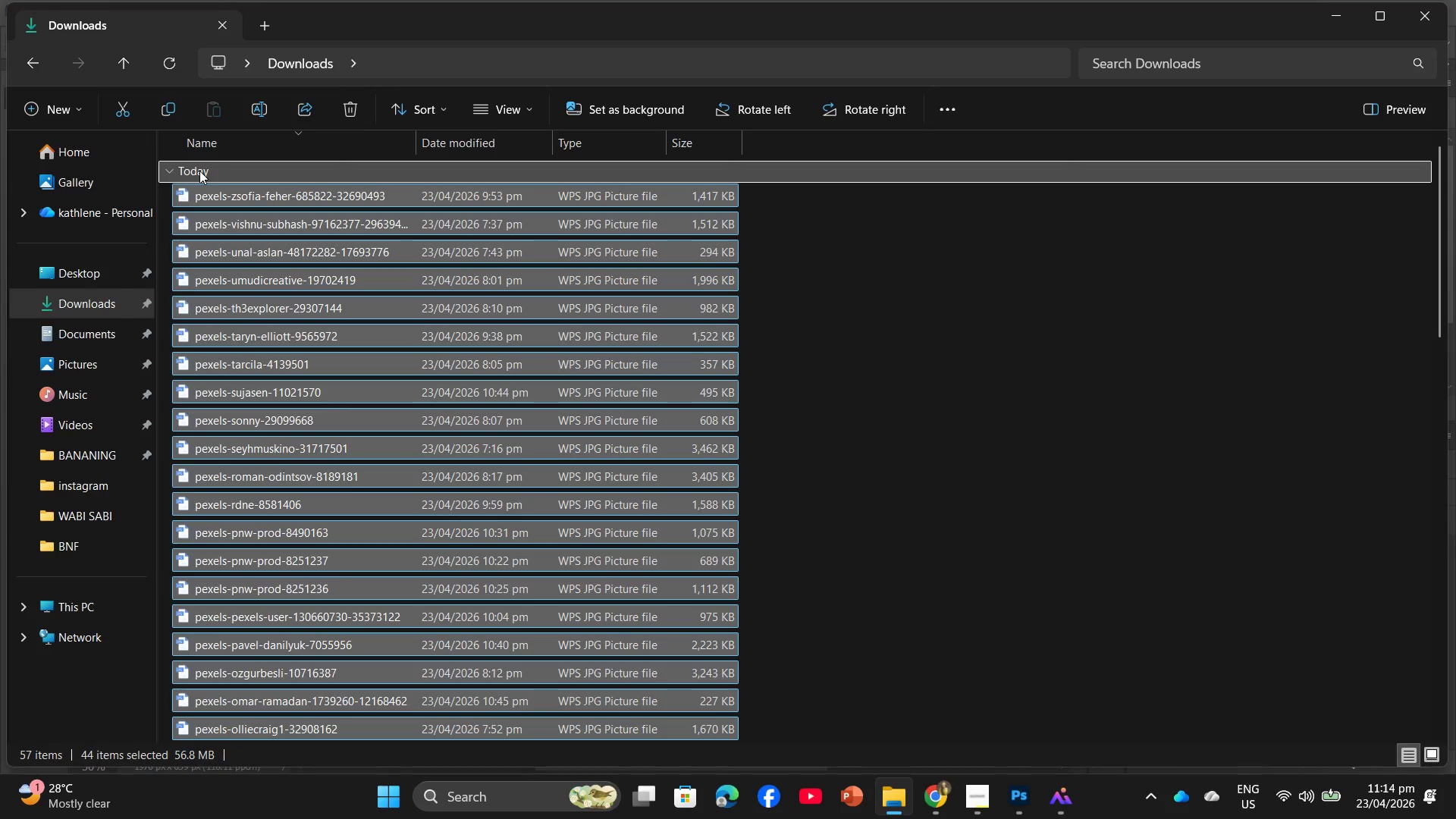 
left_click([199, 171])
 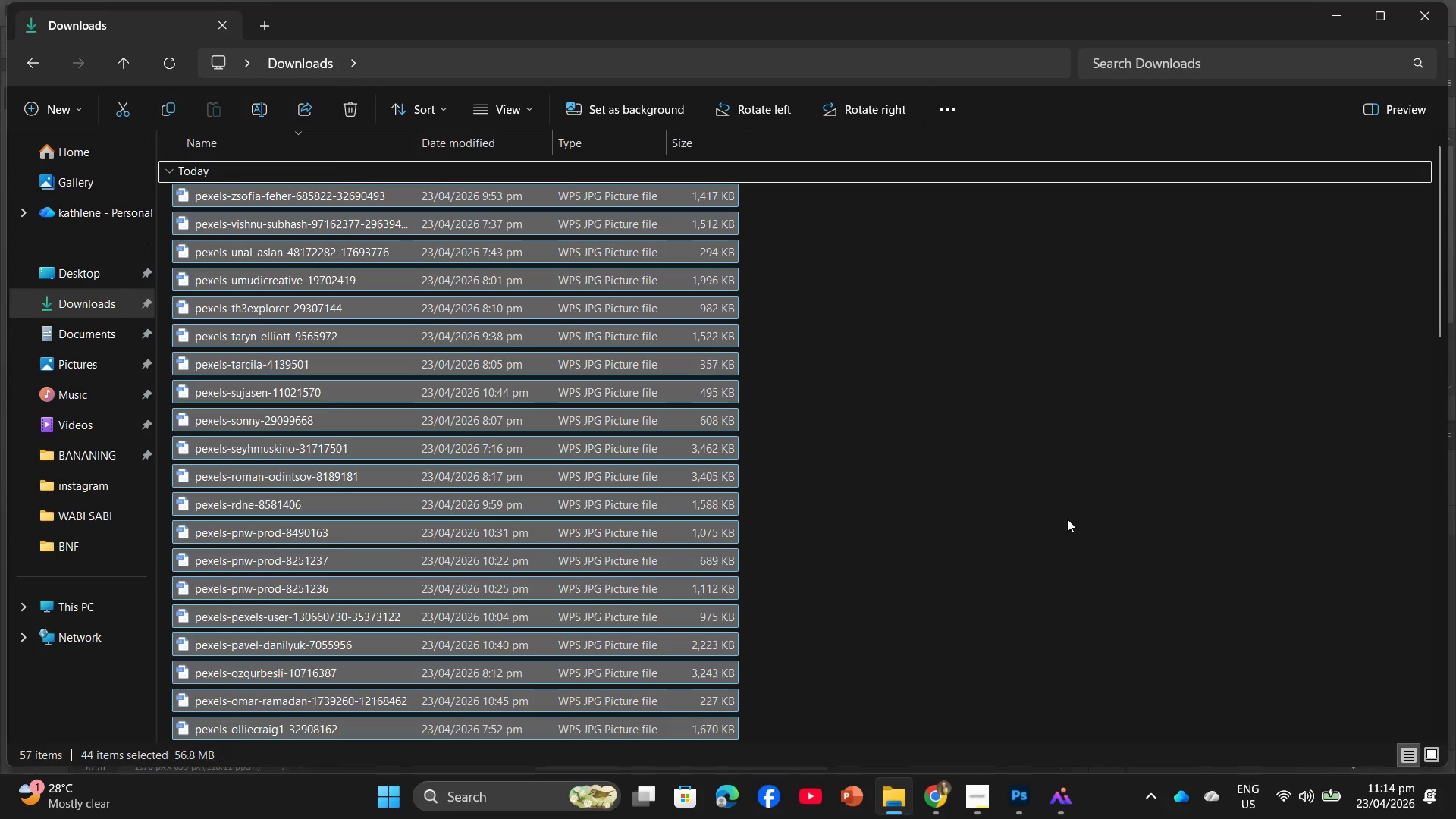 
left_click([1261, 591])
 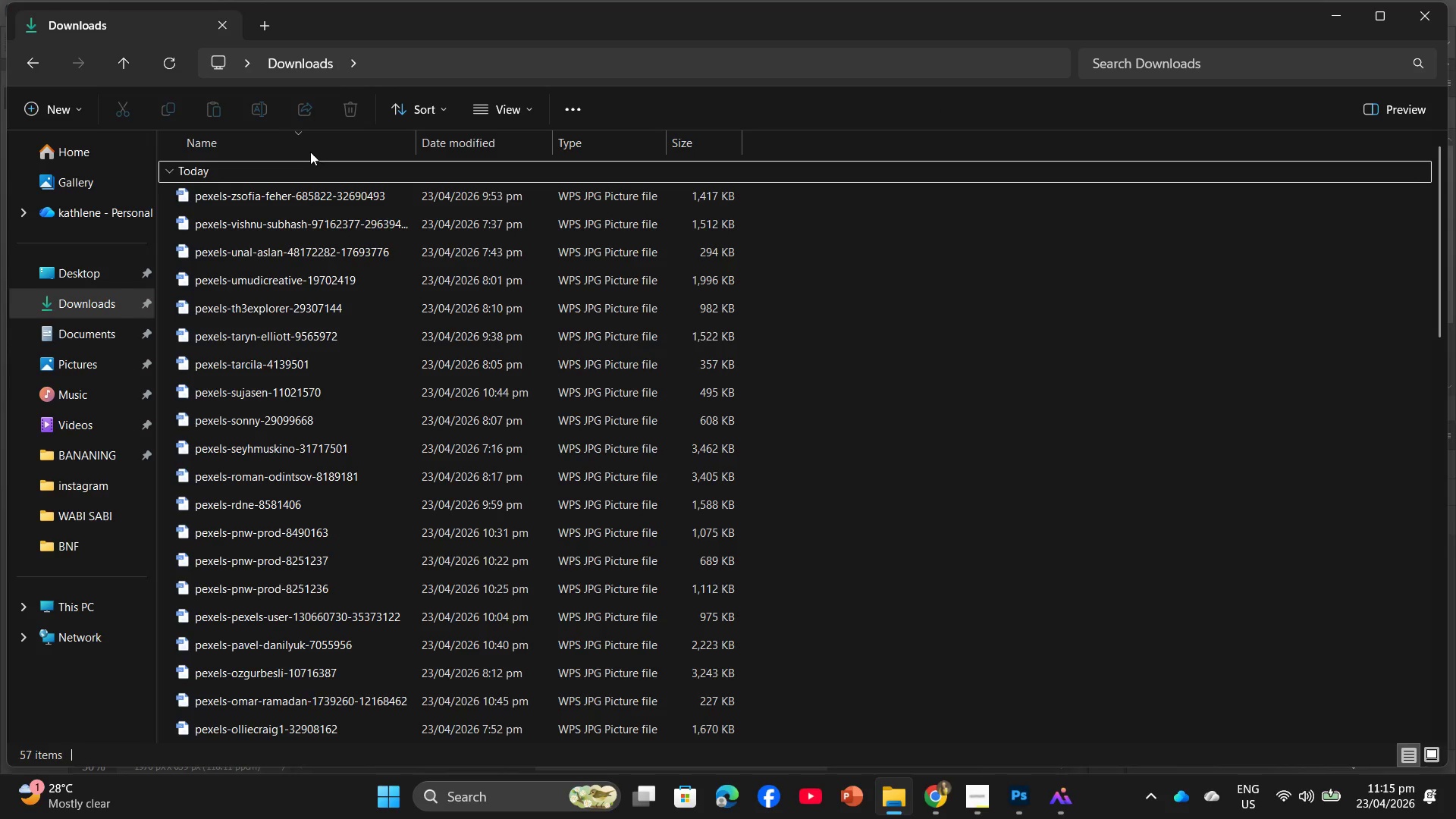 
left_click([262, 135])
 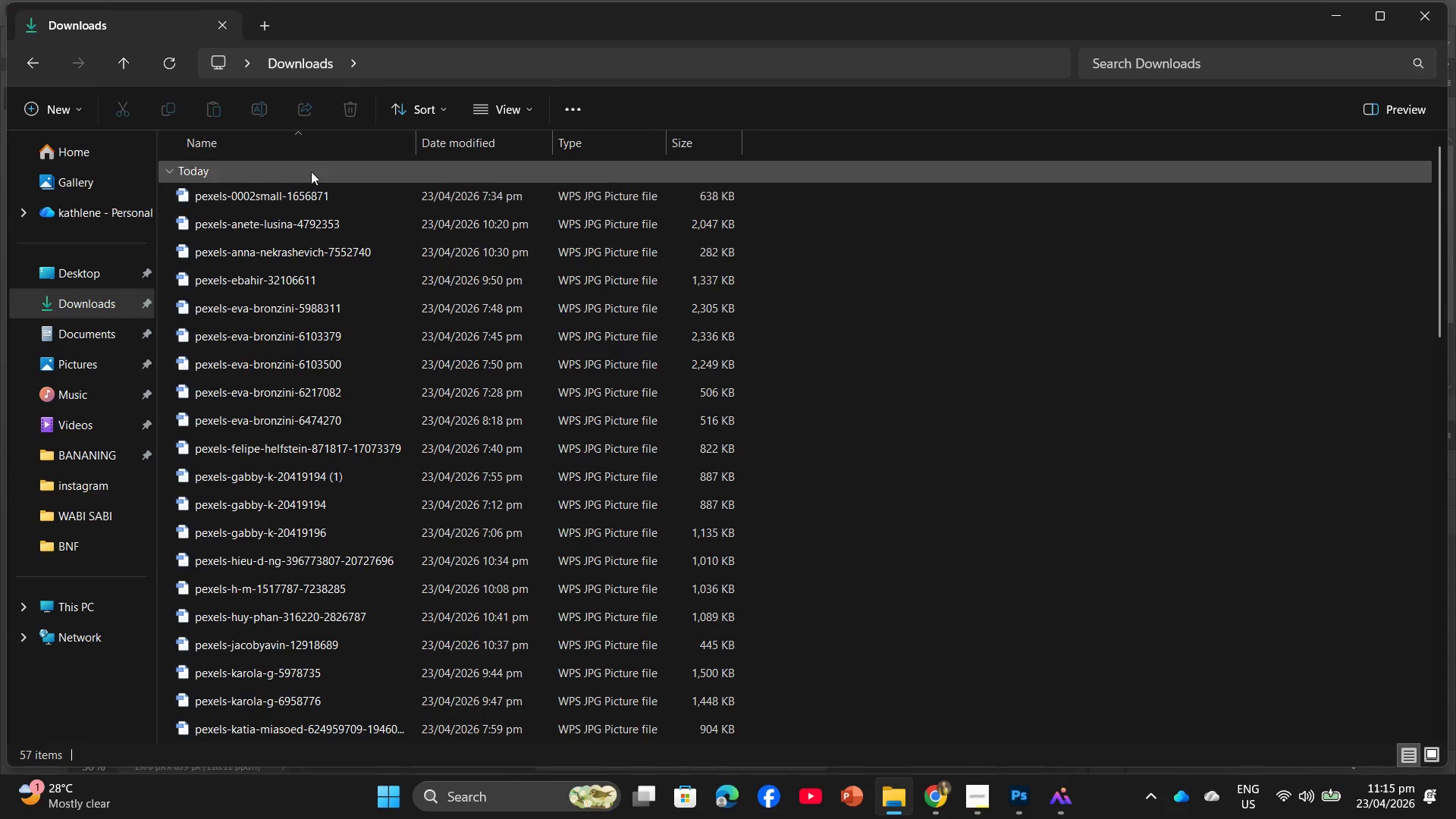 
left_click([304, 147])
 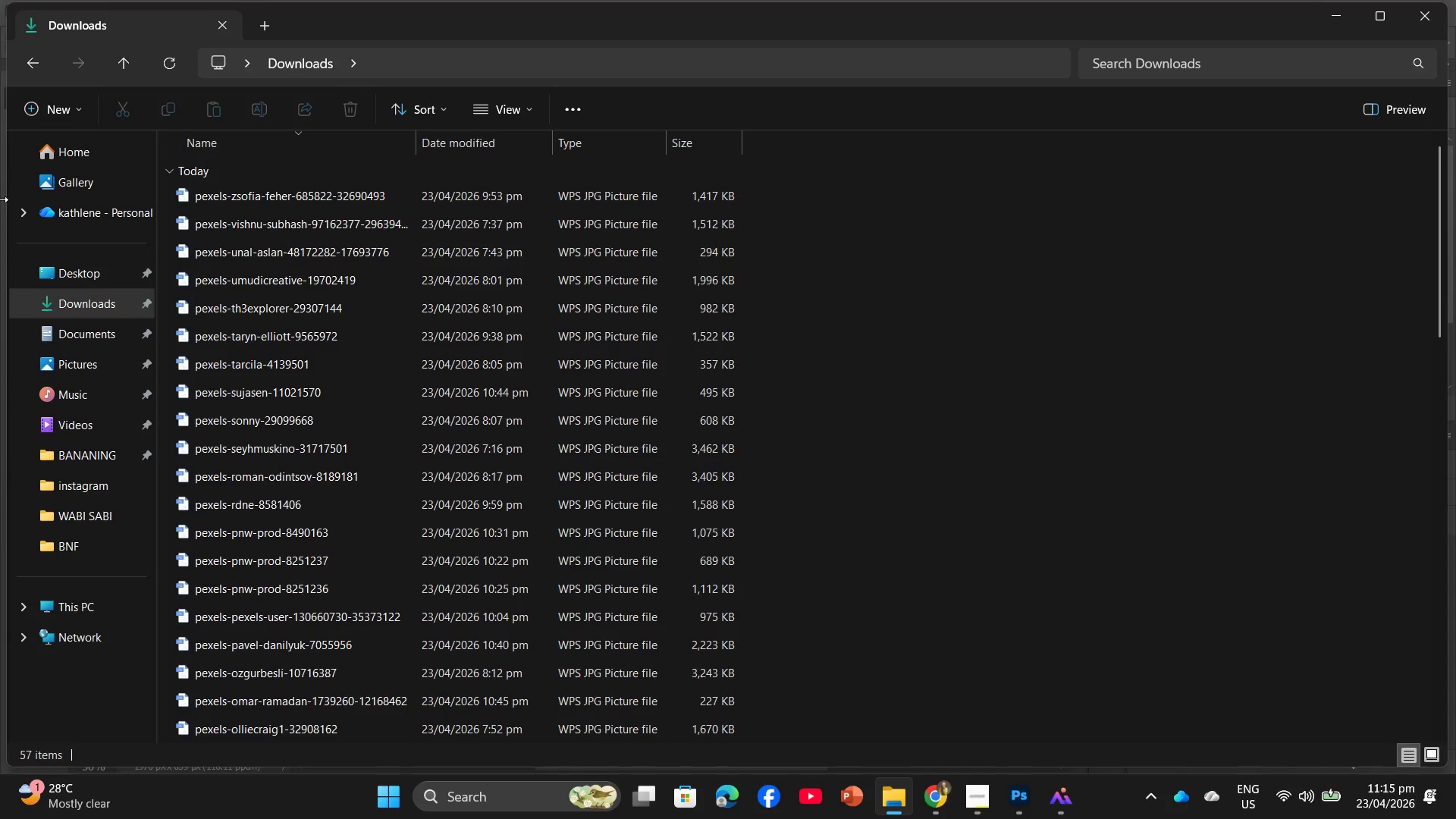 
left_click([33, 64])
 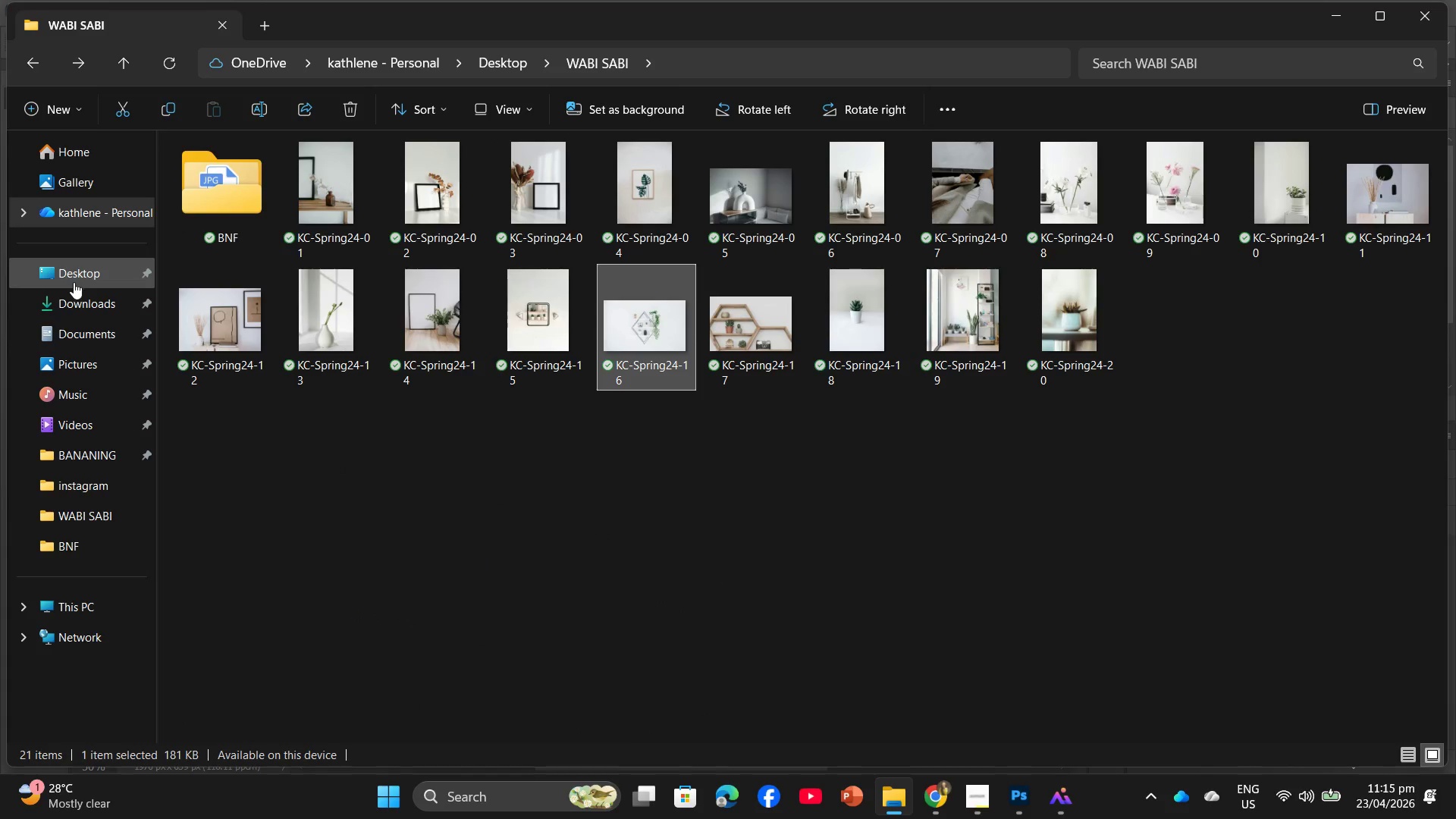 
left_click([72, 295])
 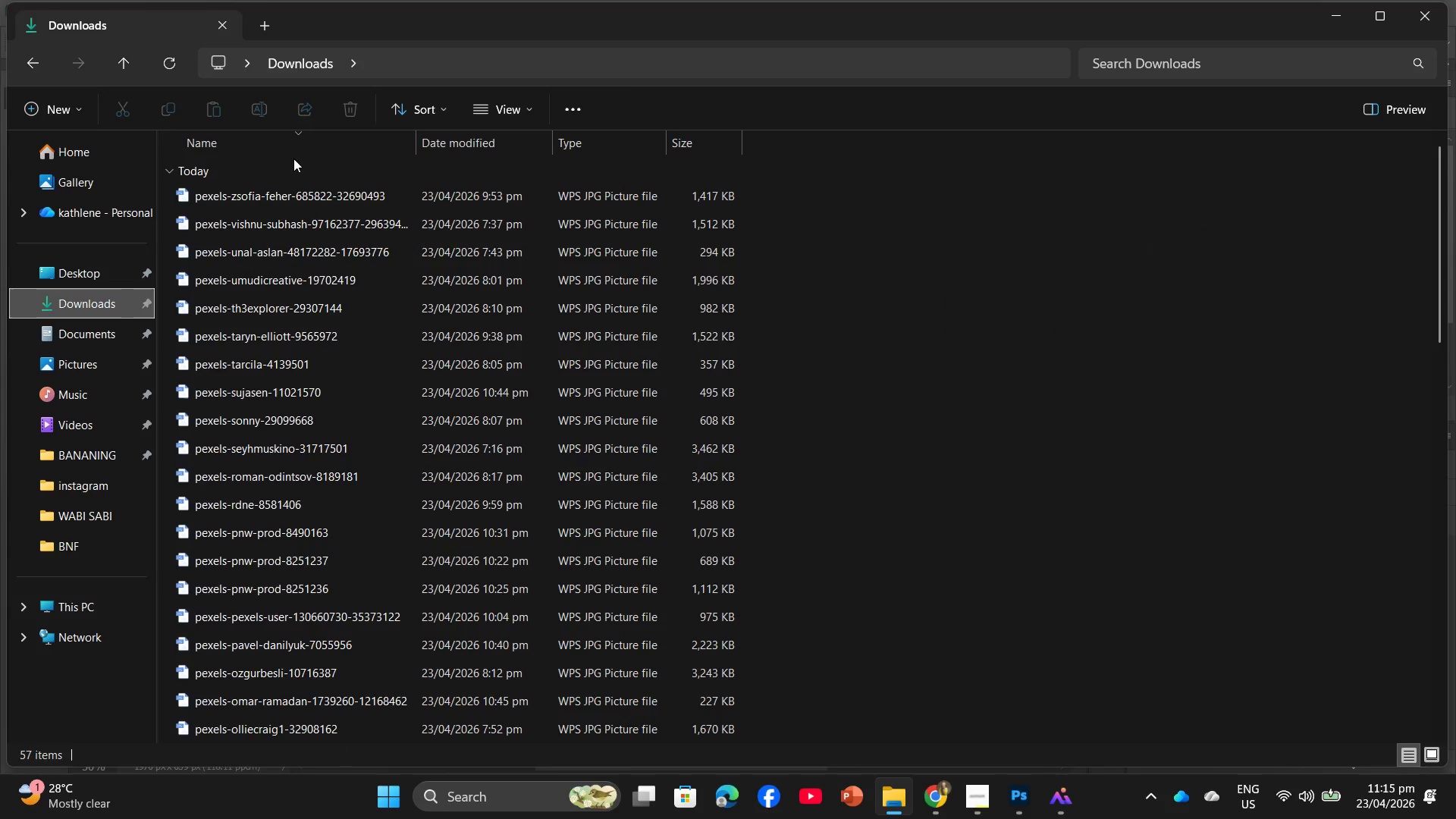 
left_click([259, 140])
 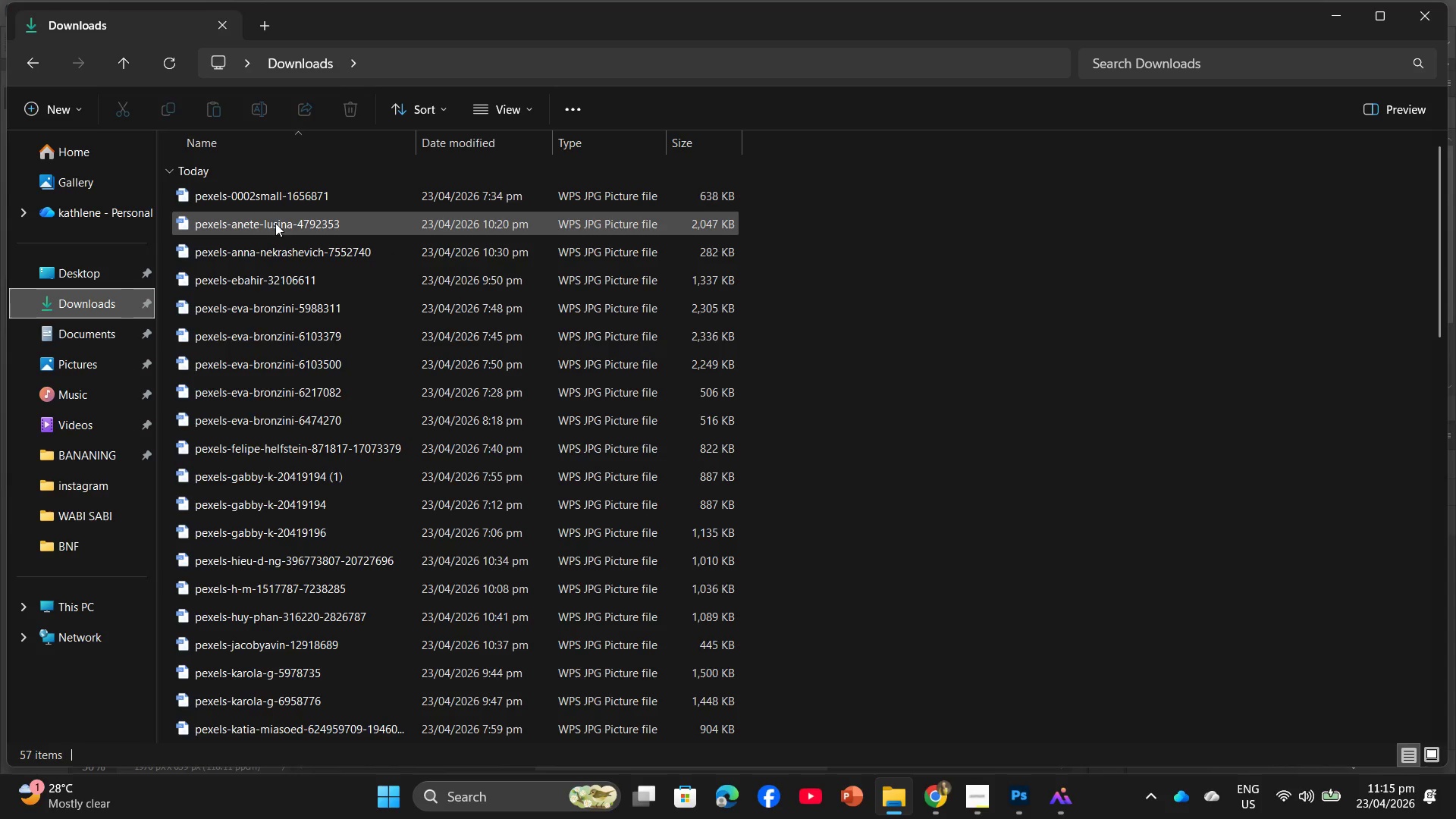 
double_click([265, 226])
 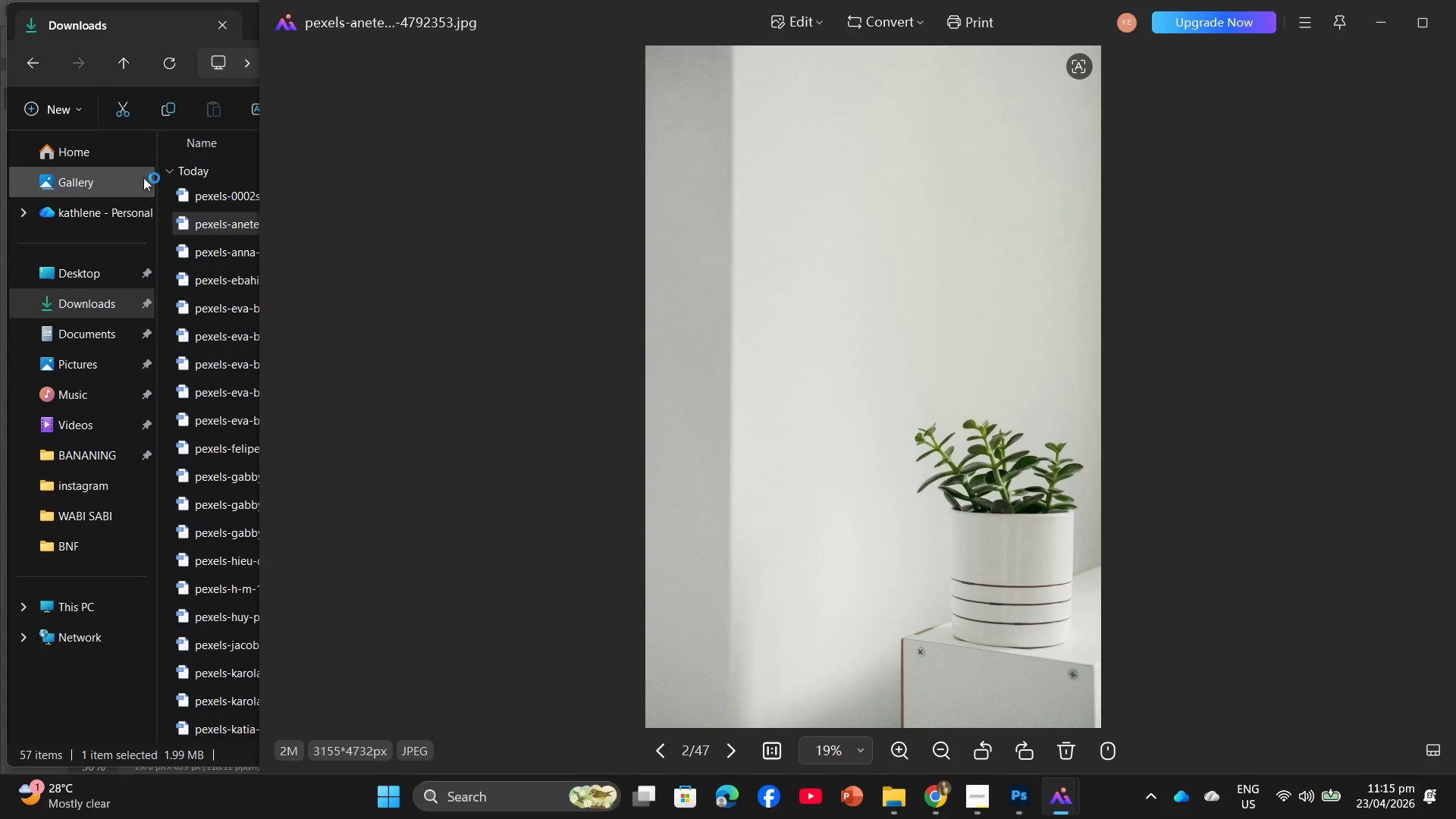 
wait(5.08)
 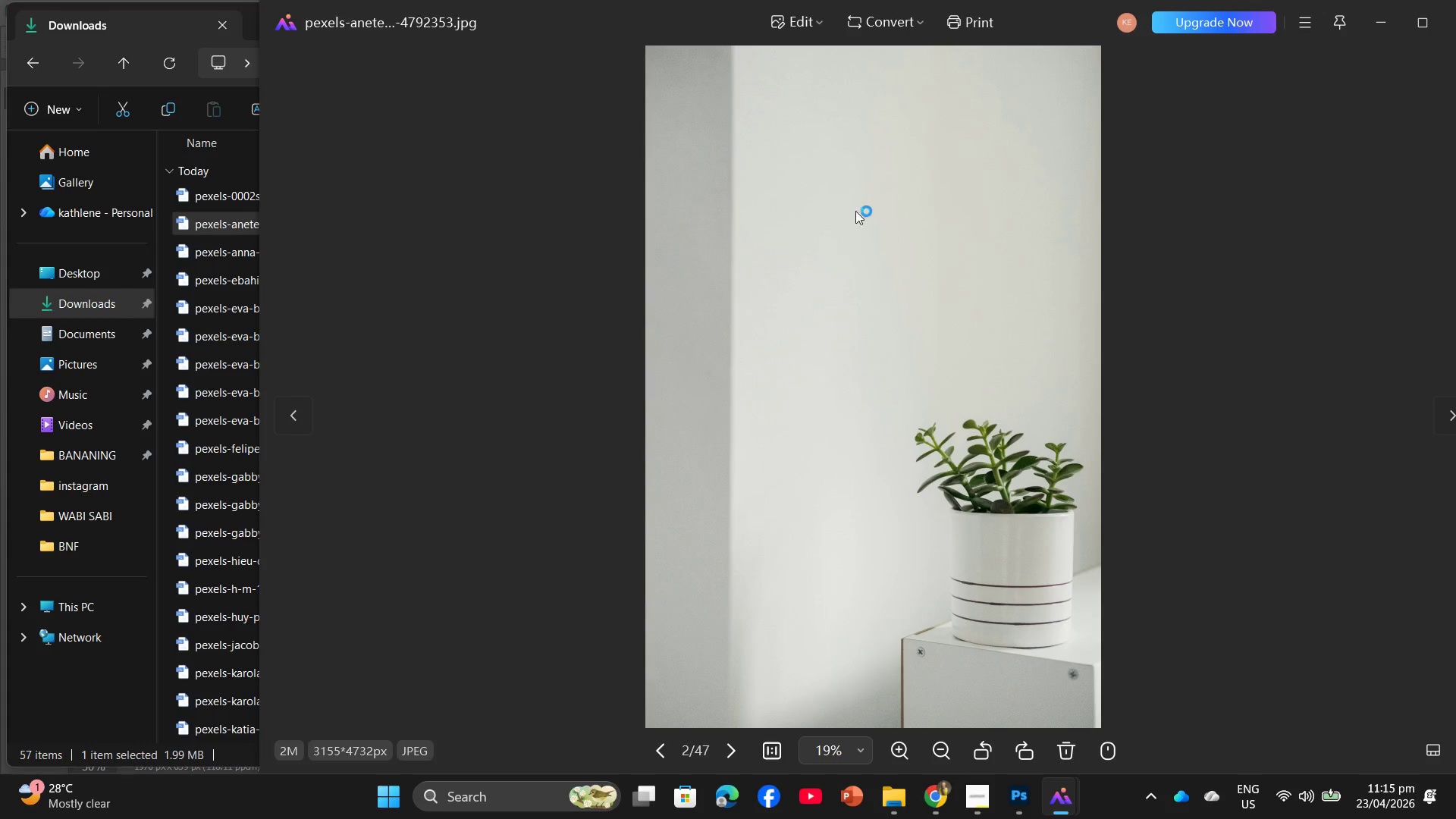 
left_click([205, 162])
 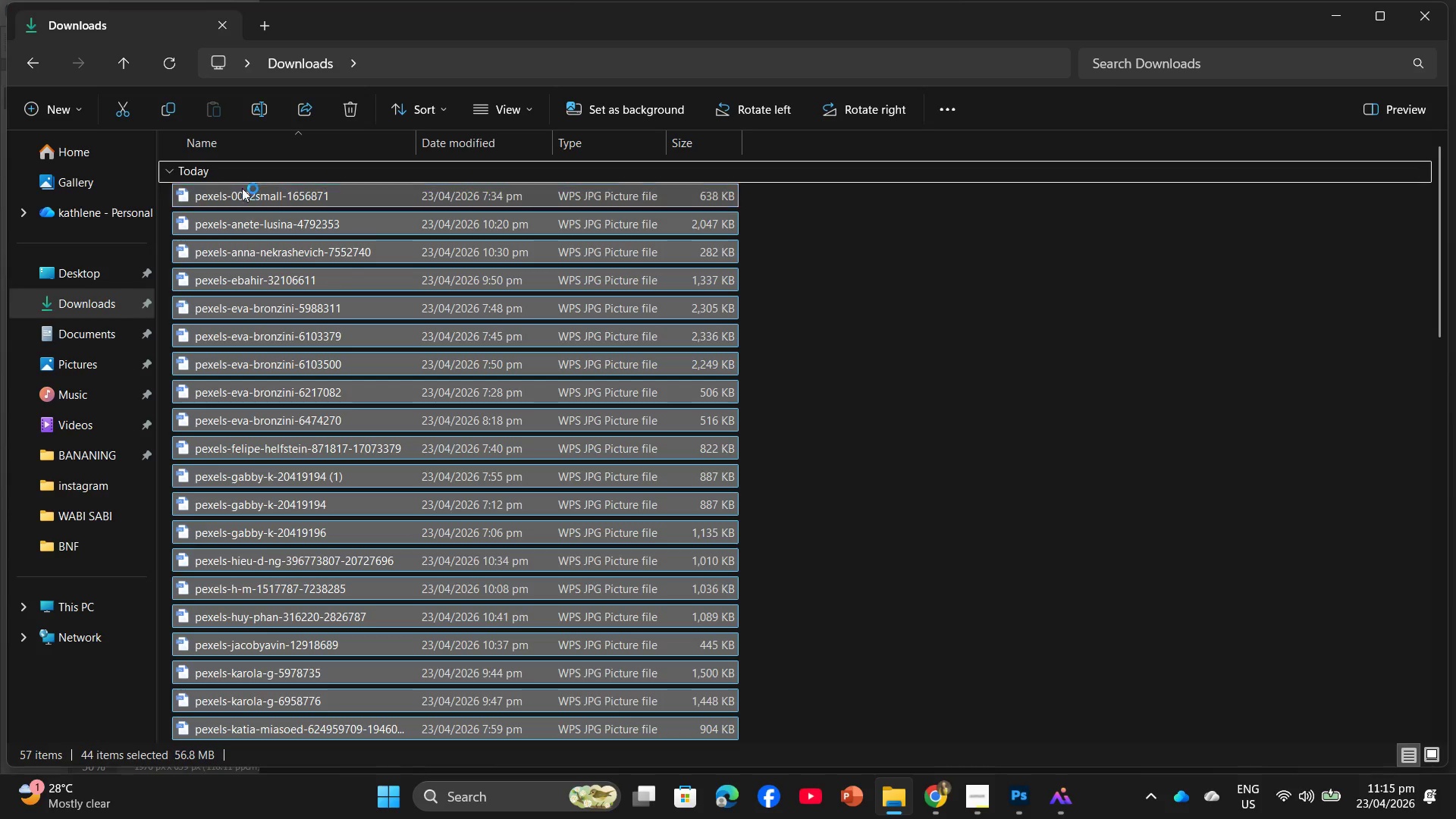 
left_click([241, 175])
 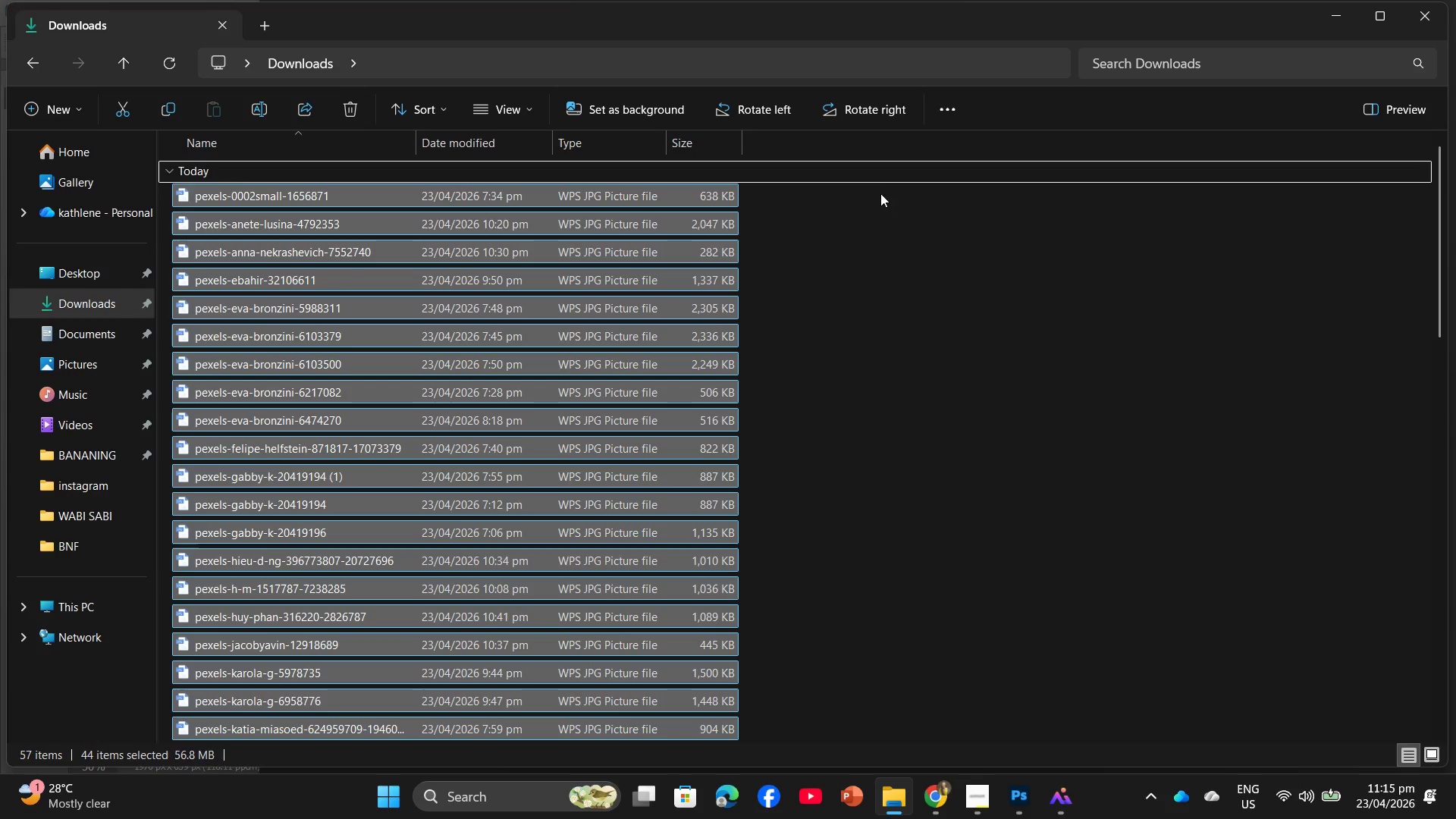 
left_click([880, 176])
 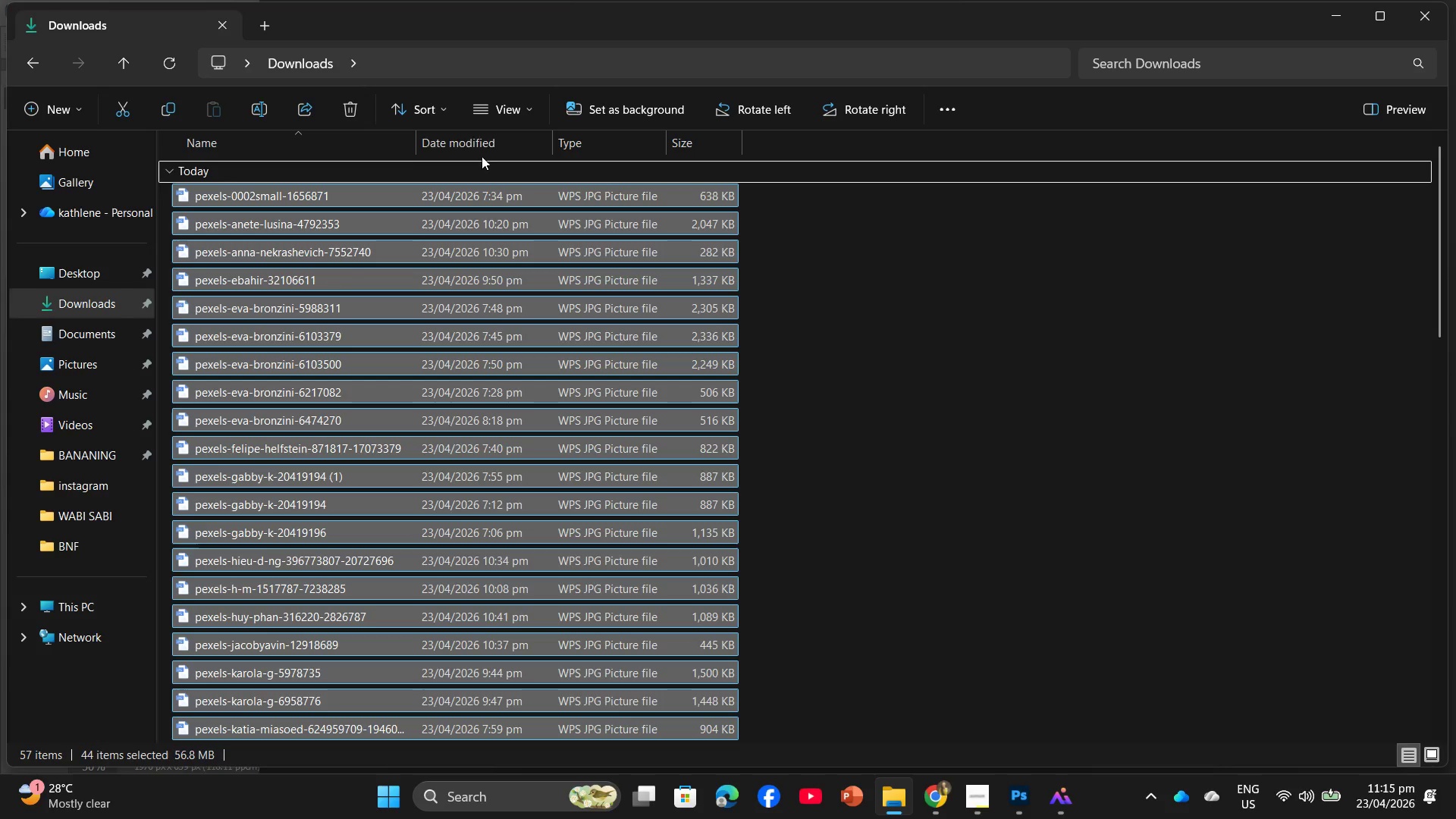 
left_click([483, 150])
 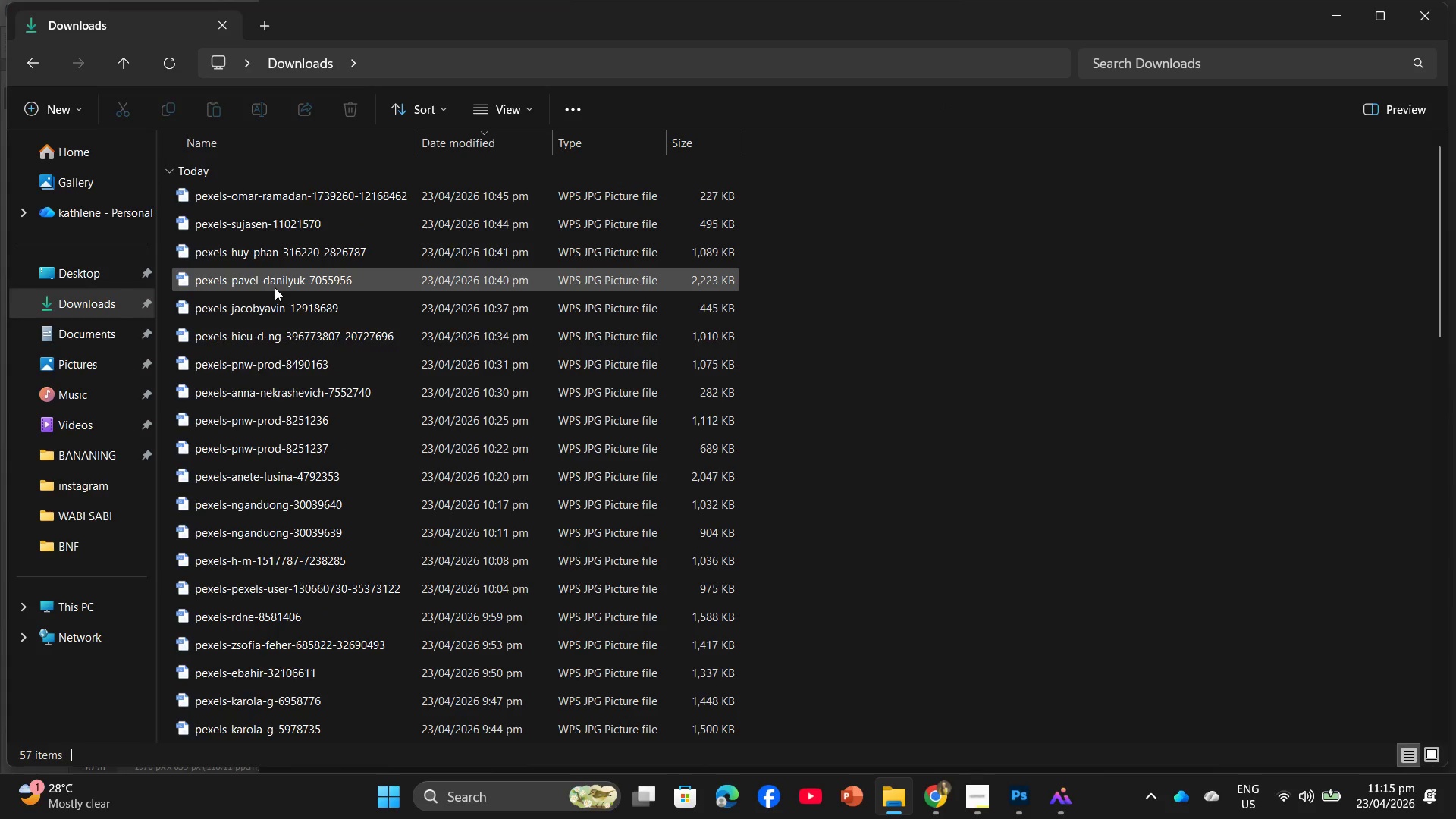 
left_click_drag(start_coordinate=[273, 284], to_coordinate=[271, 438])
 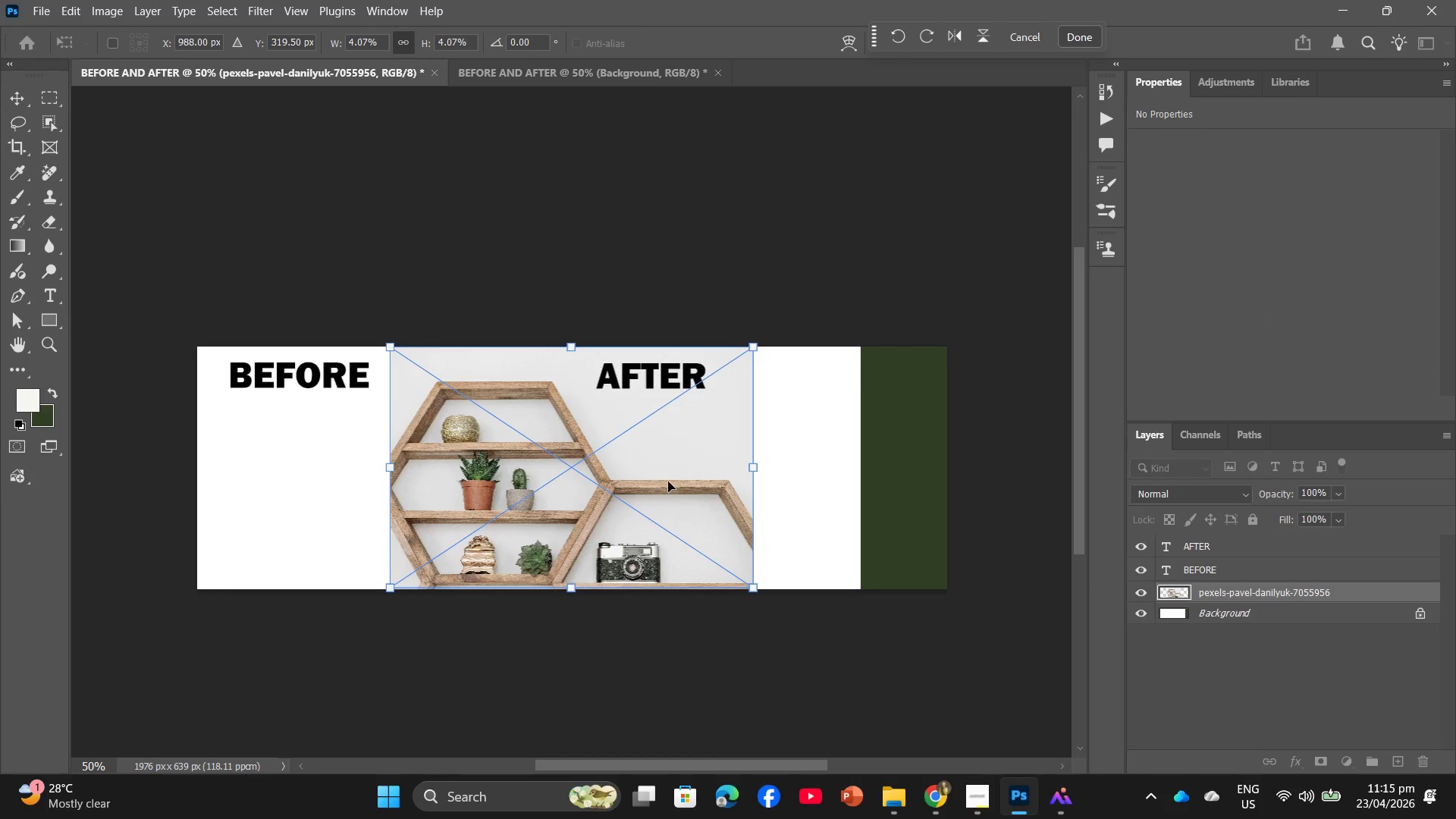 
left_click_drag(start_coordinate=[670, 481], to_coordinate=[476, 476])
 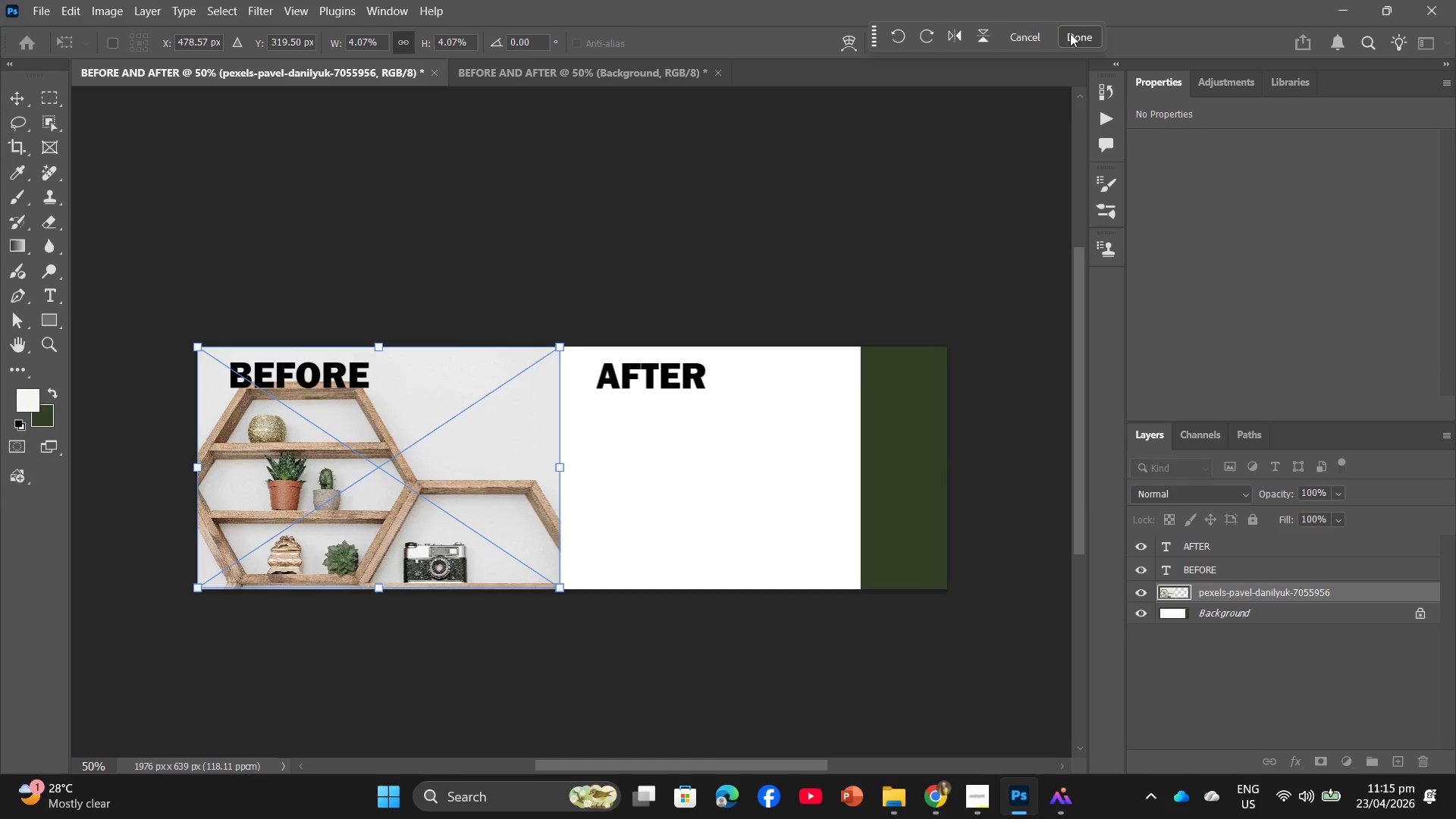 
left_click([1075, 34])
 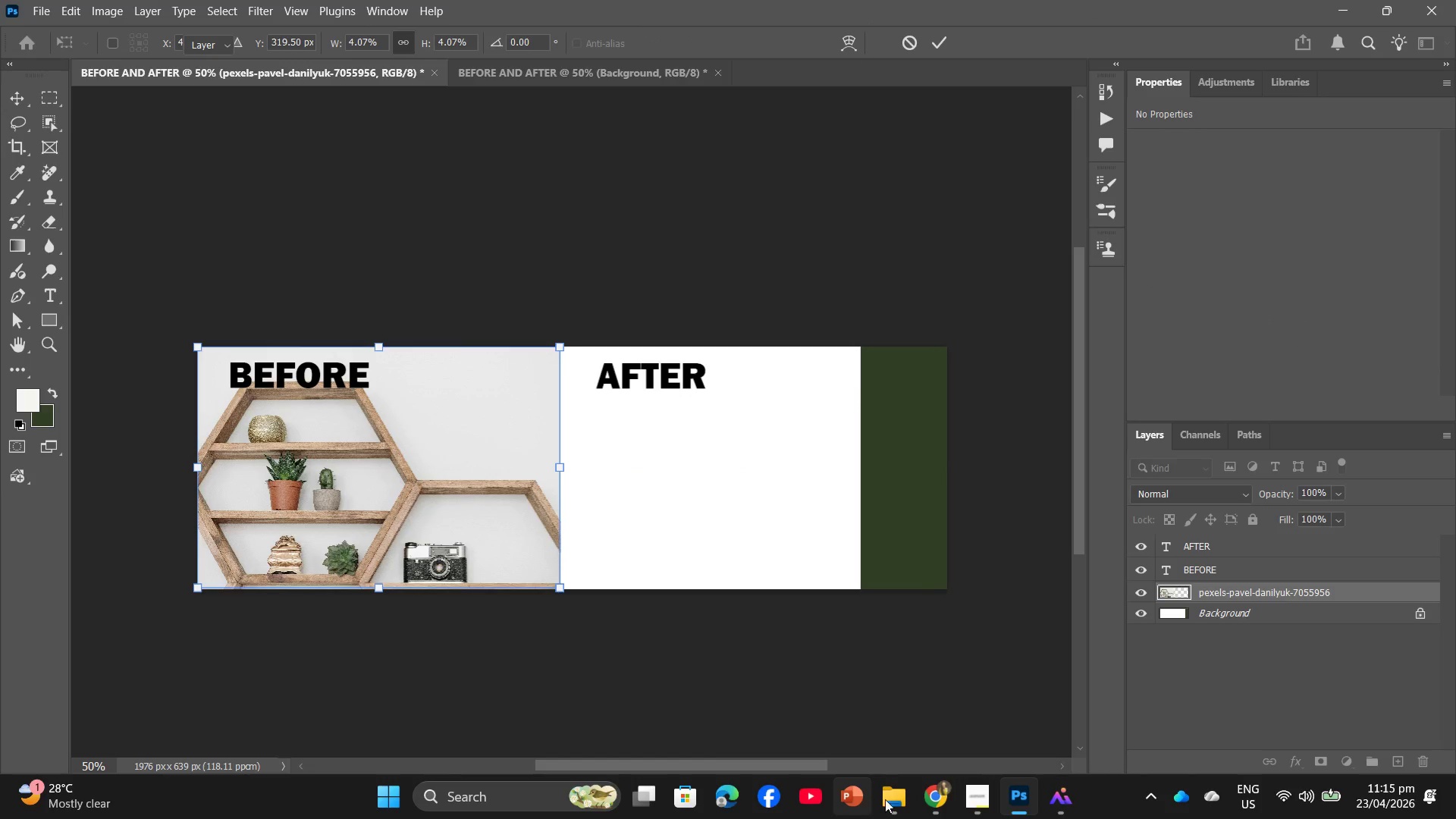 
left_click([890, 799])
 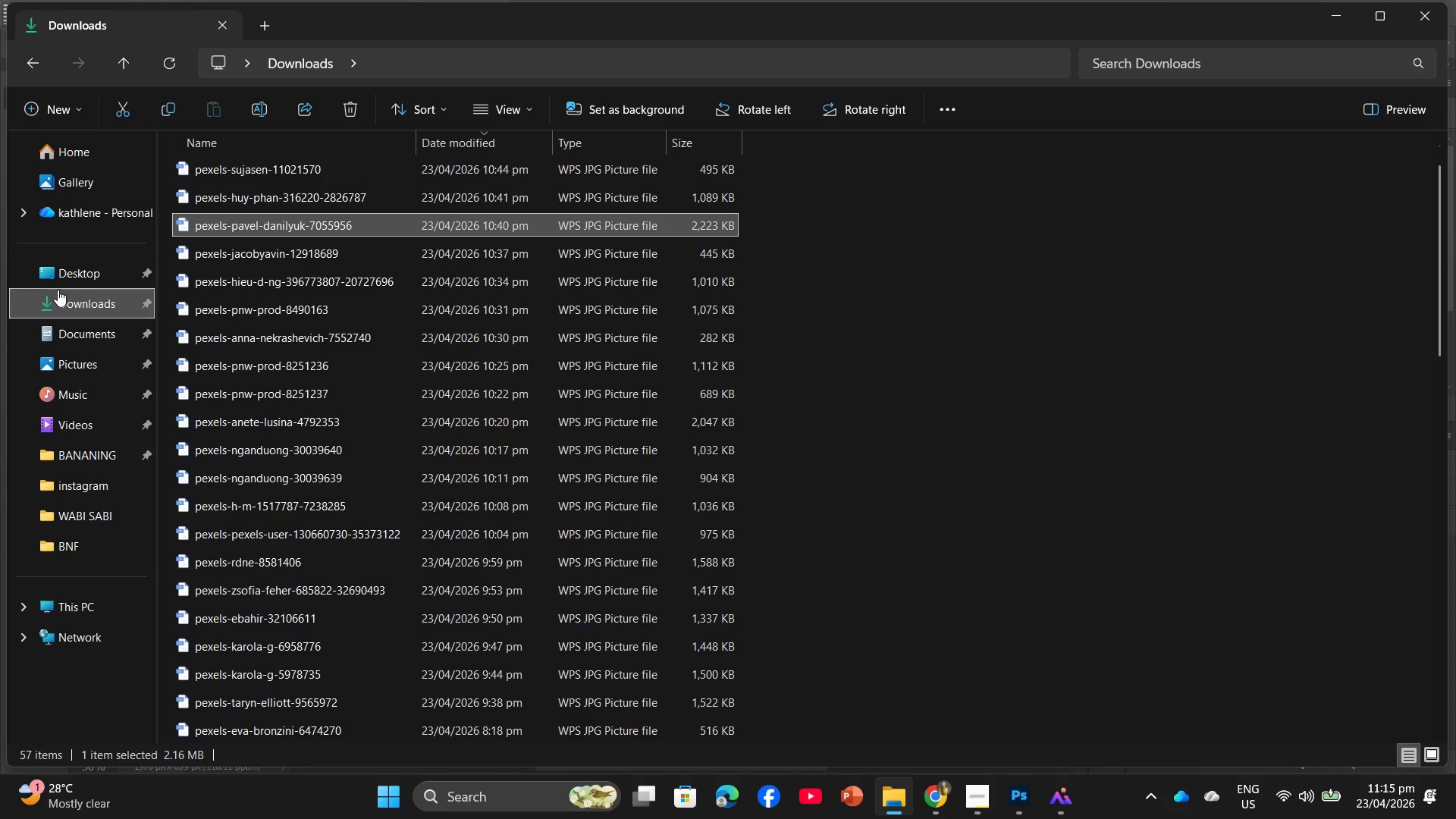 
left_click([65, 277])
 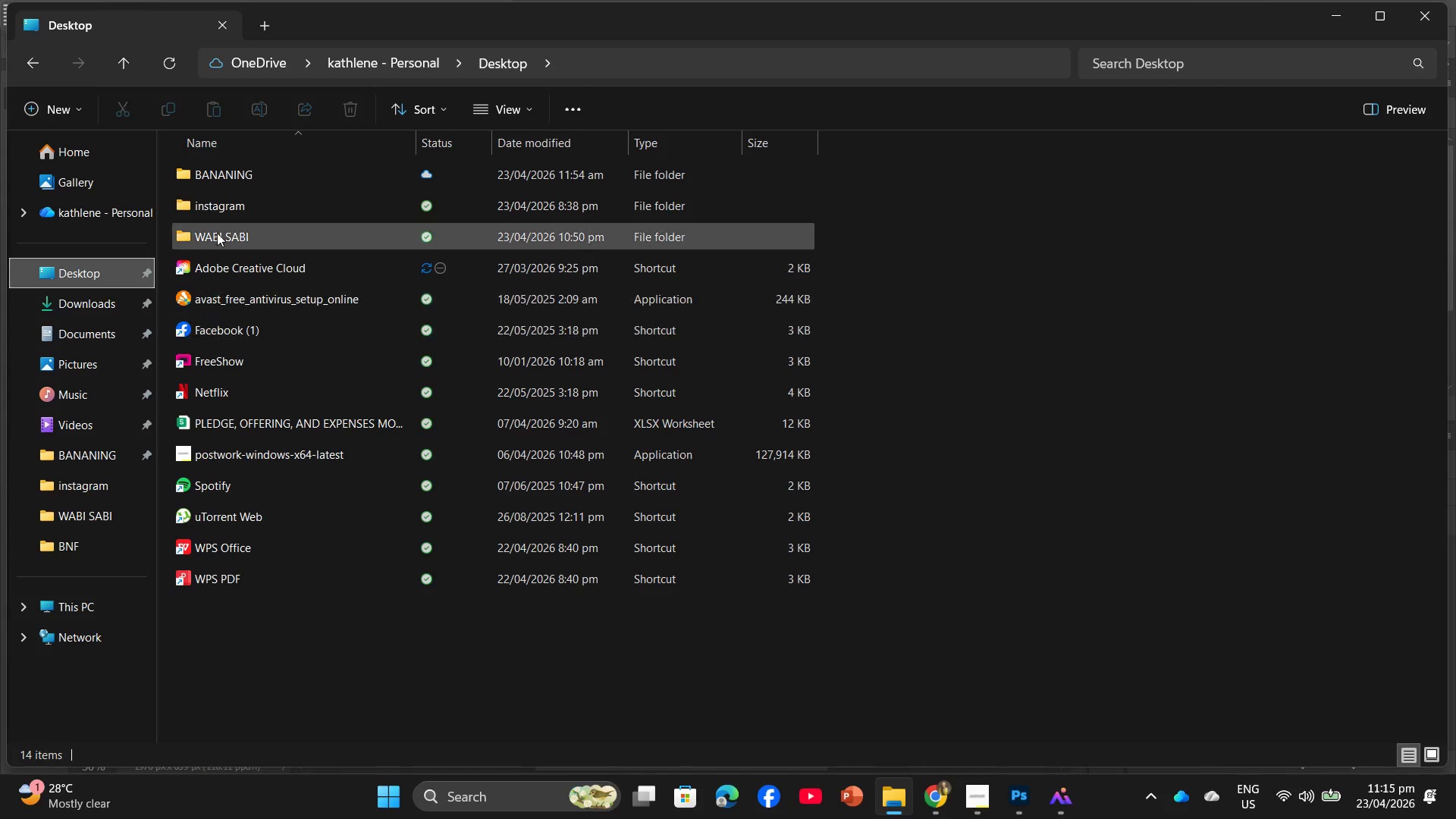 
double_click([221, 227])
 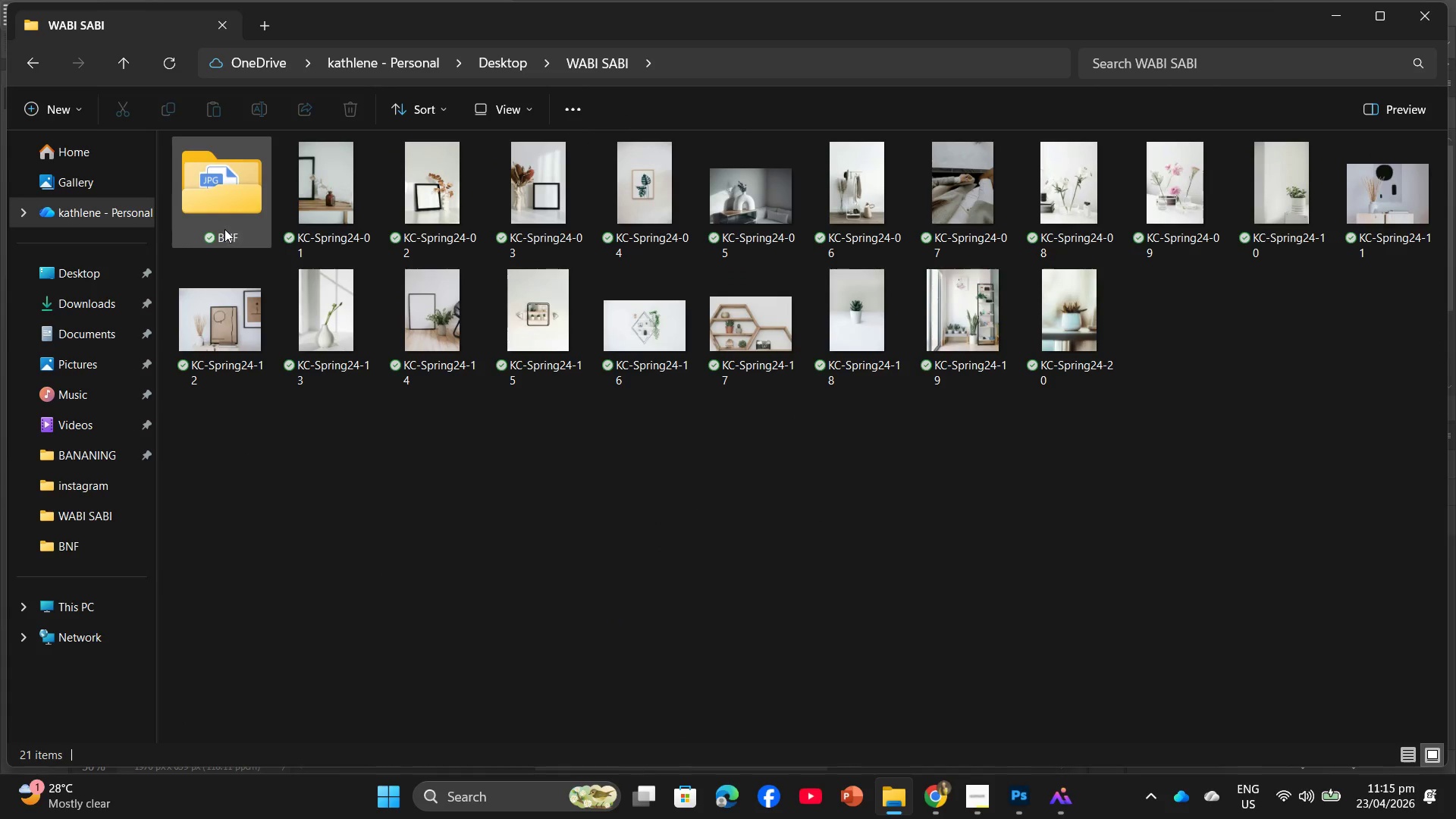 
mouse_move([247, 237])
 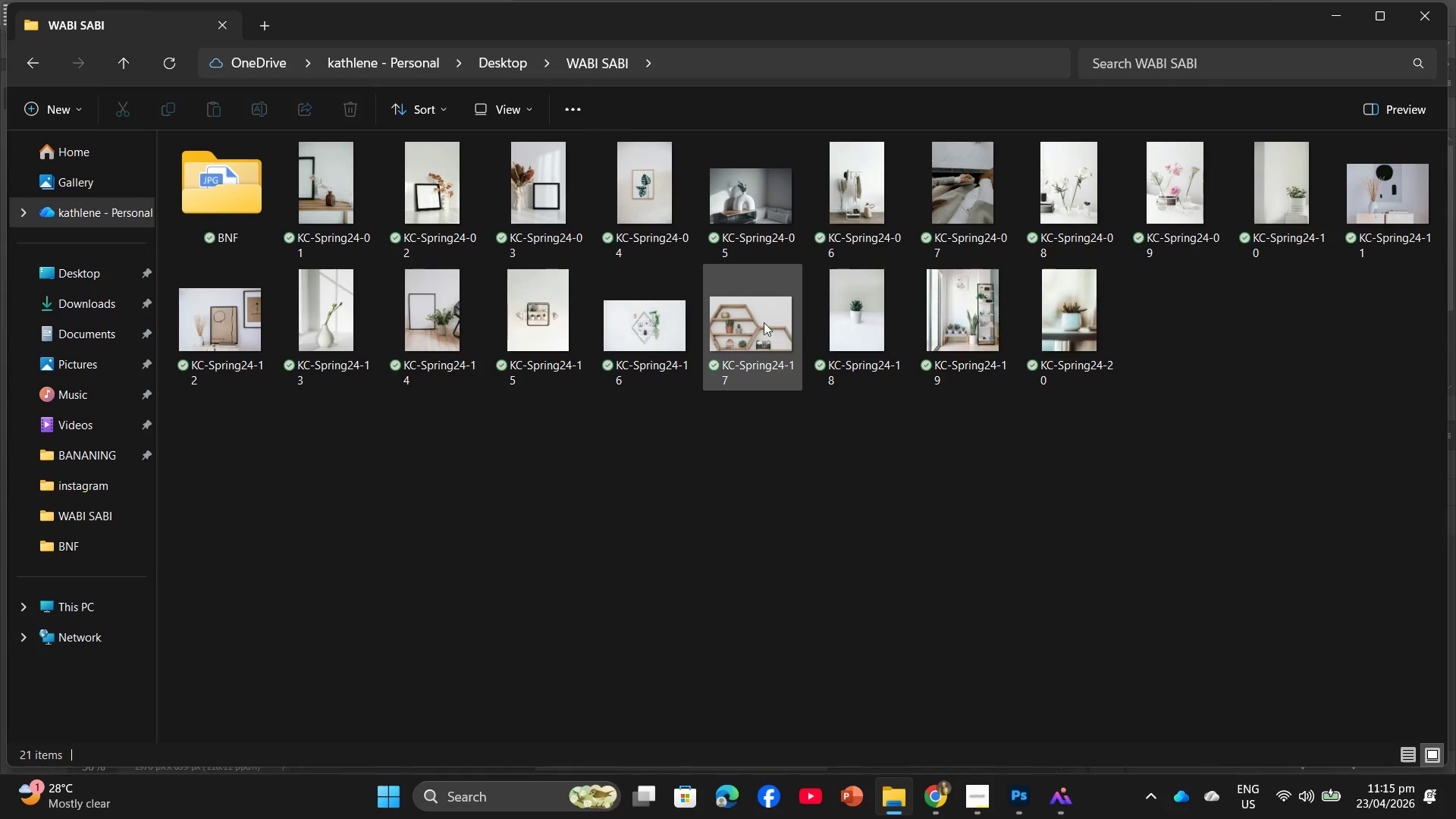 
left_click_drag(start_coordinate=[733, 303], to_coordinate=[711, 474])
 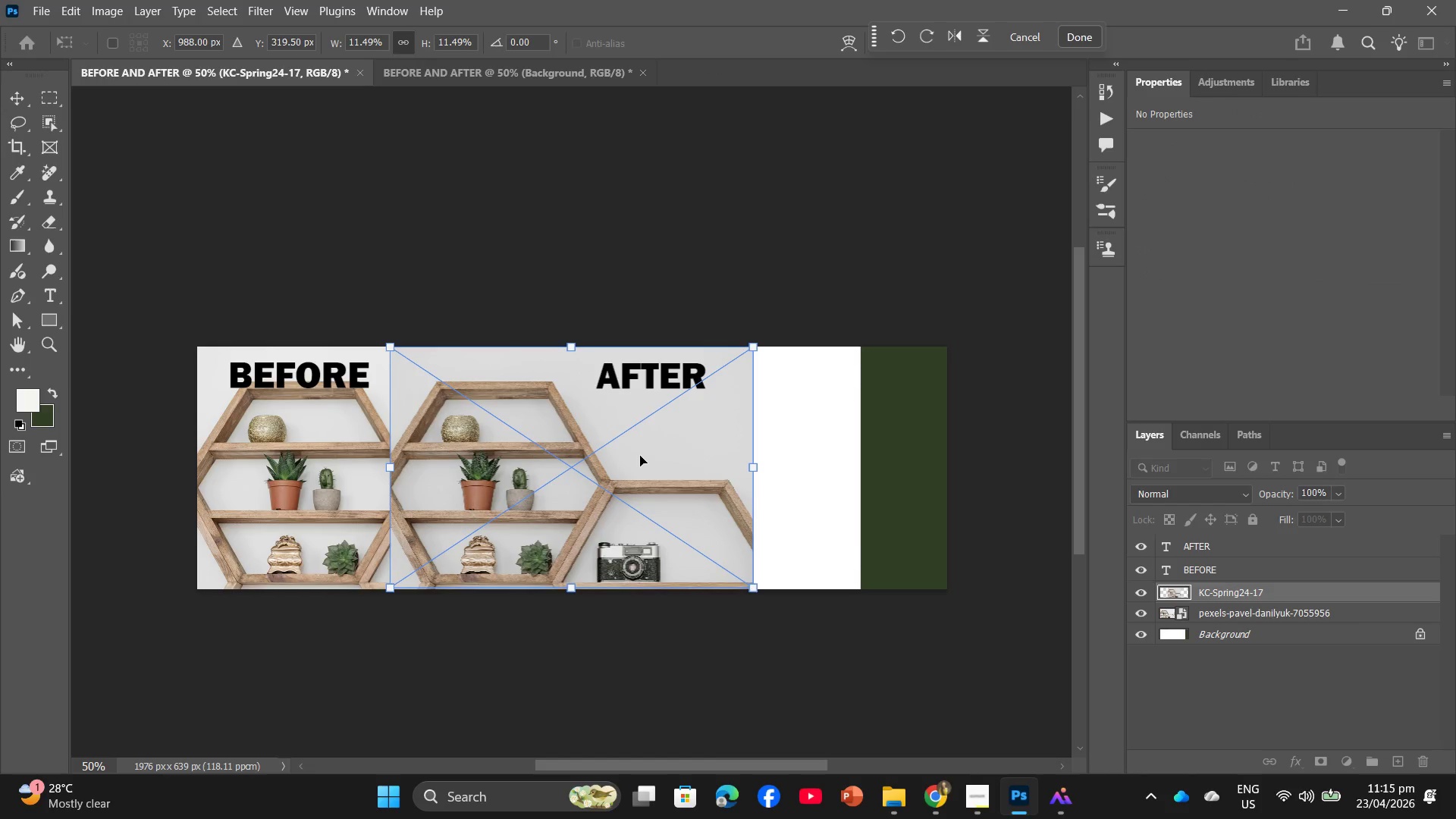 
left_click_drag(start_coordinate=[634, 456], to_coordinate=[803, 457])
 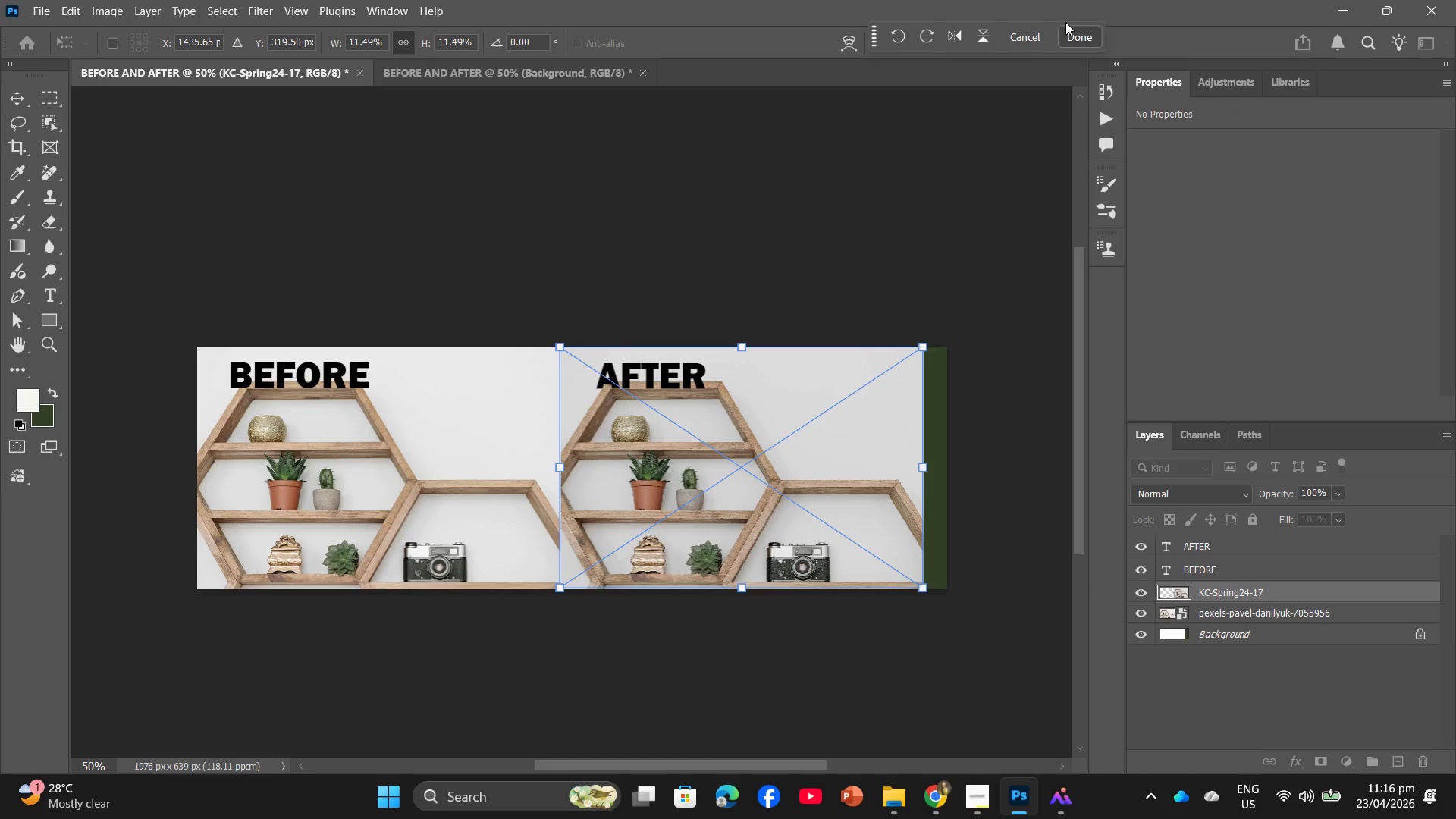 
left_click([1080, 35])
 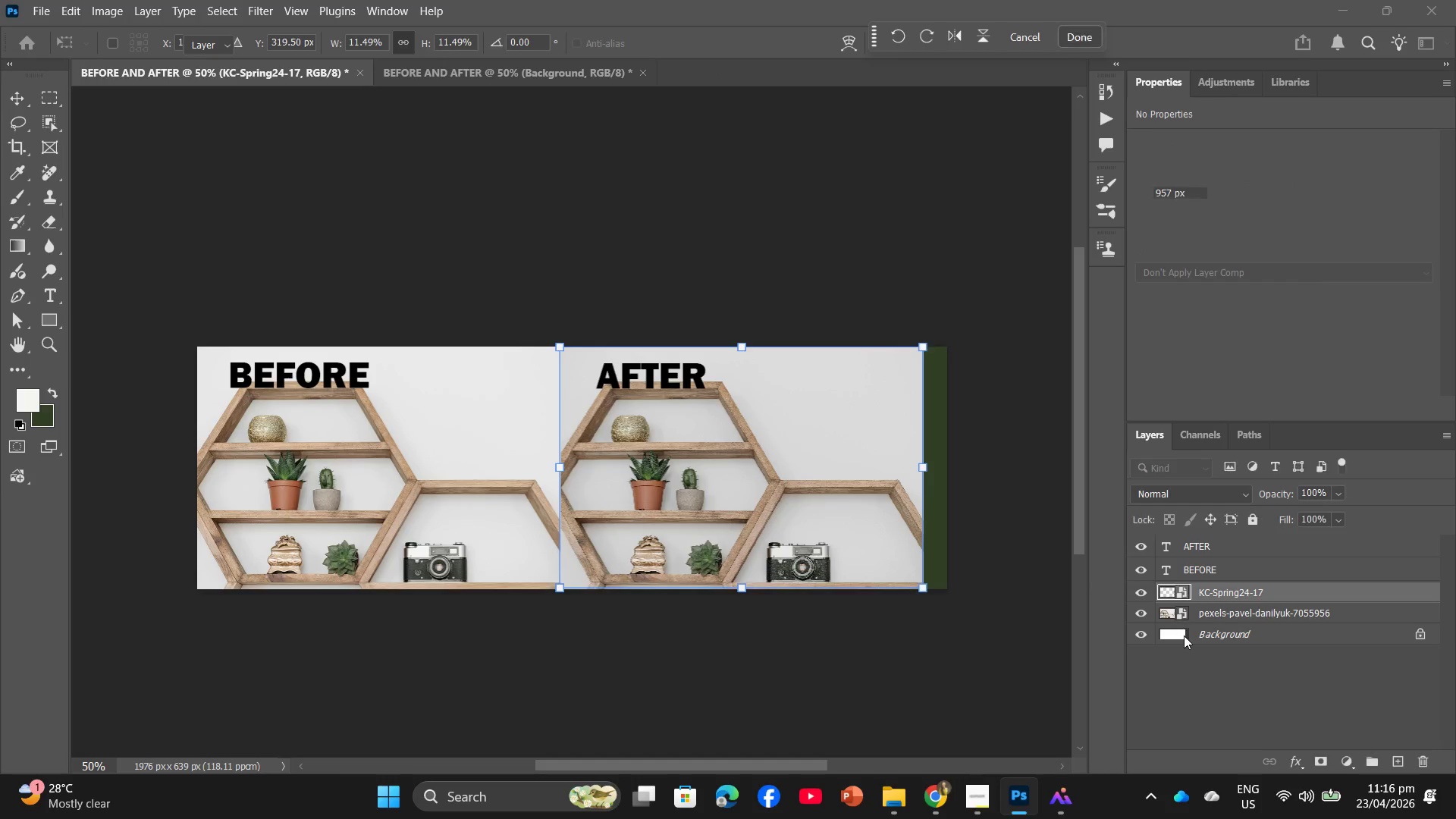 
left_click([1184, 635])
 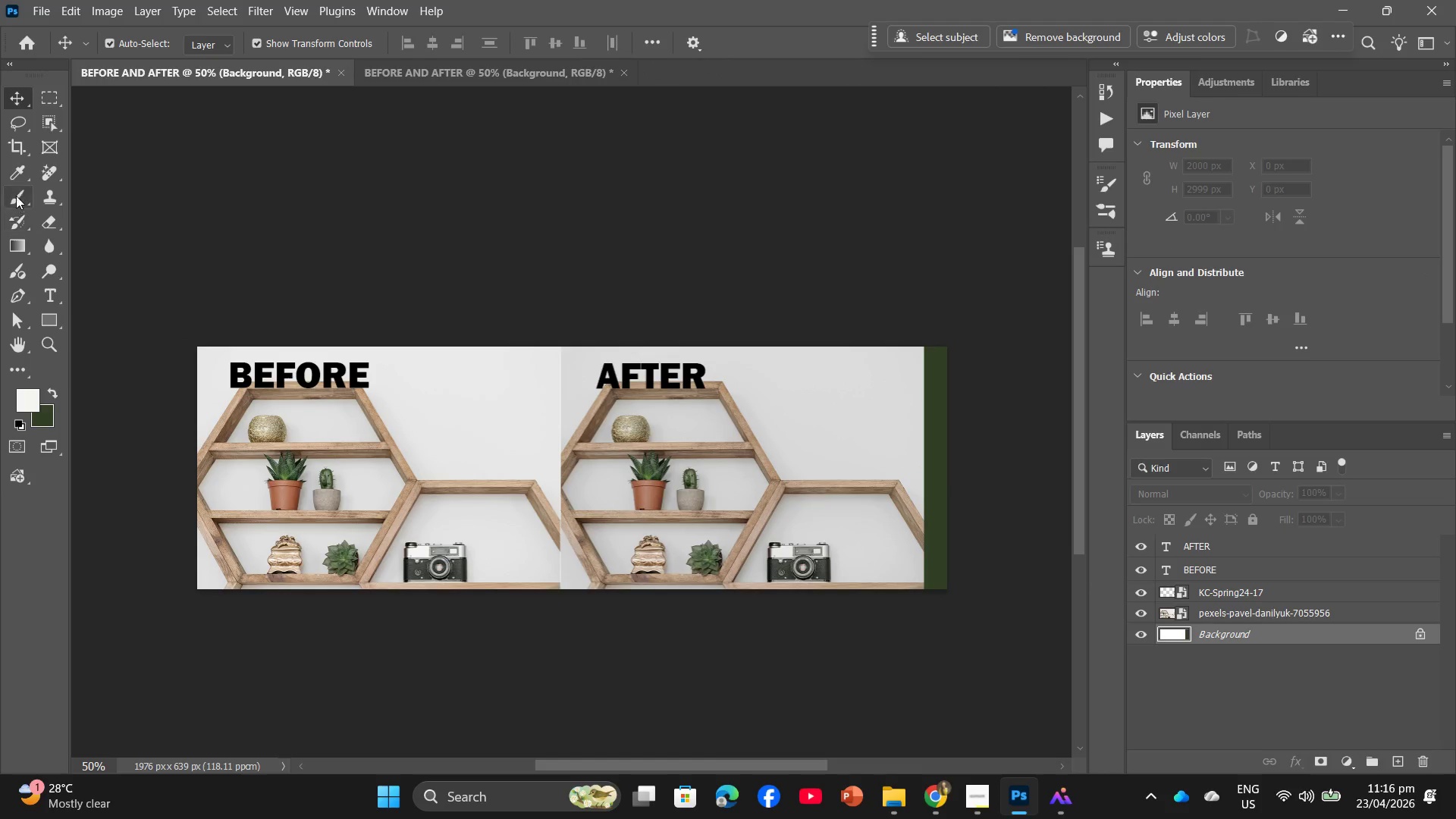 
left_click([17, 150])
 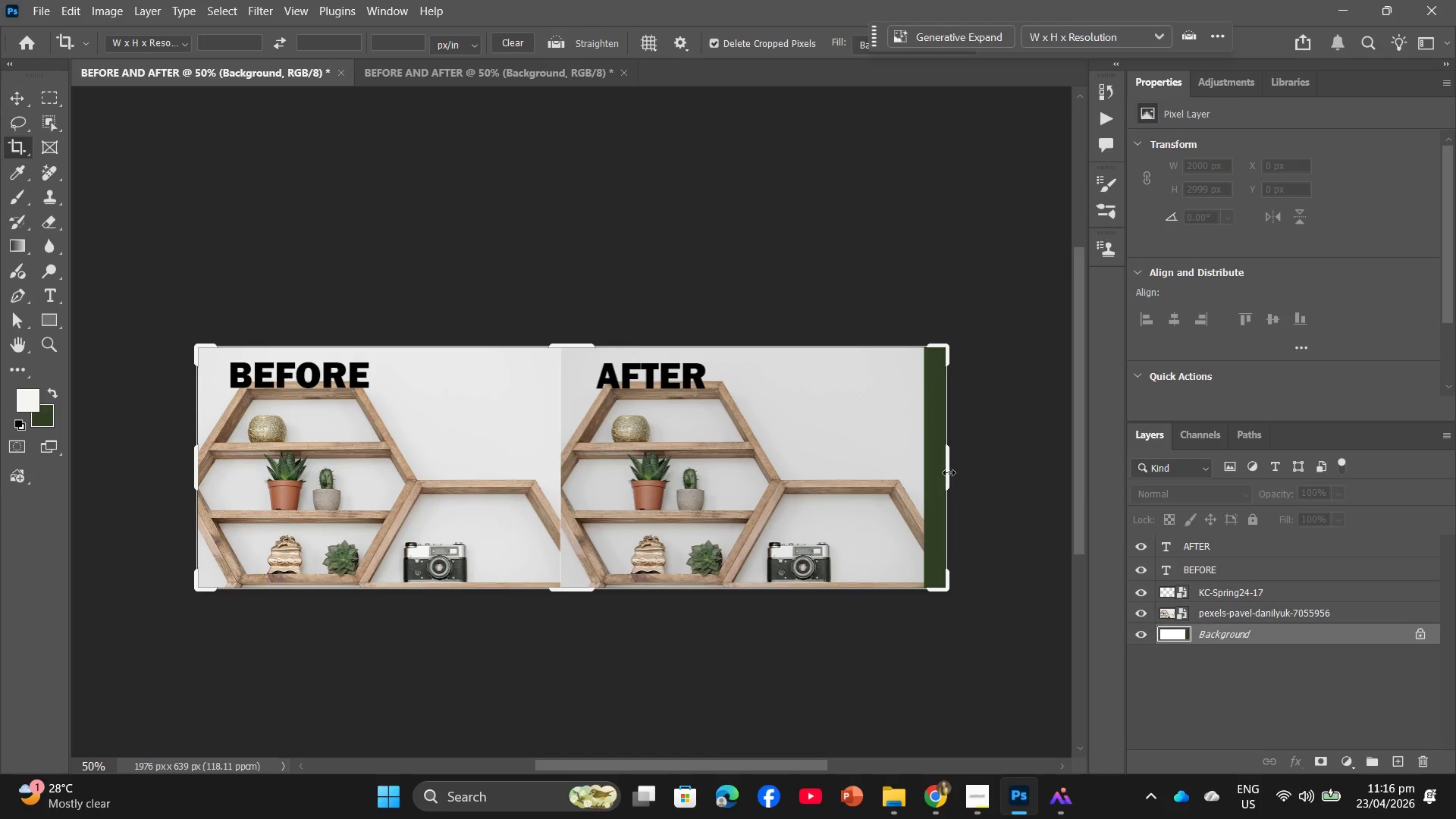 
left_click_drag(start_coordinate=[952, 470], to_coordinate=[944, 467])
 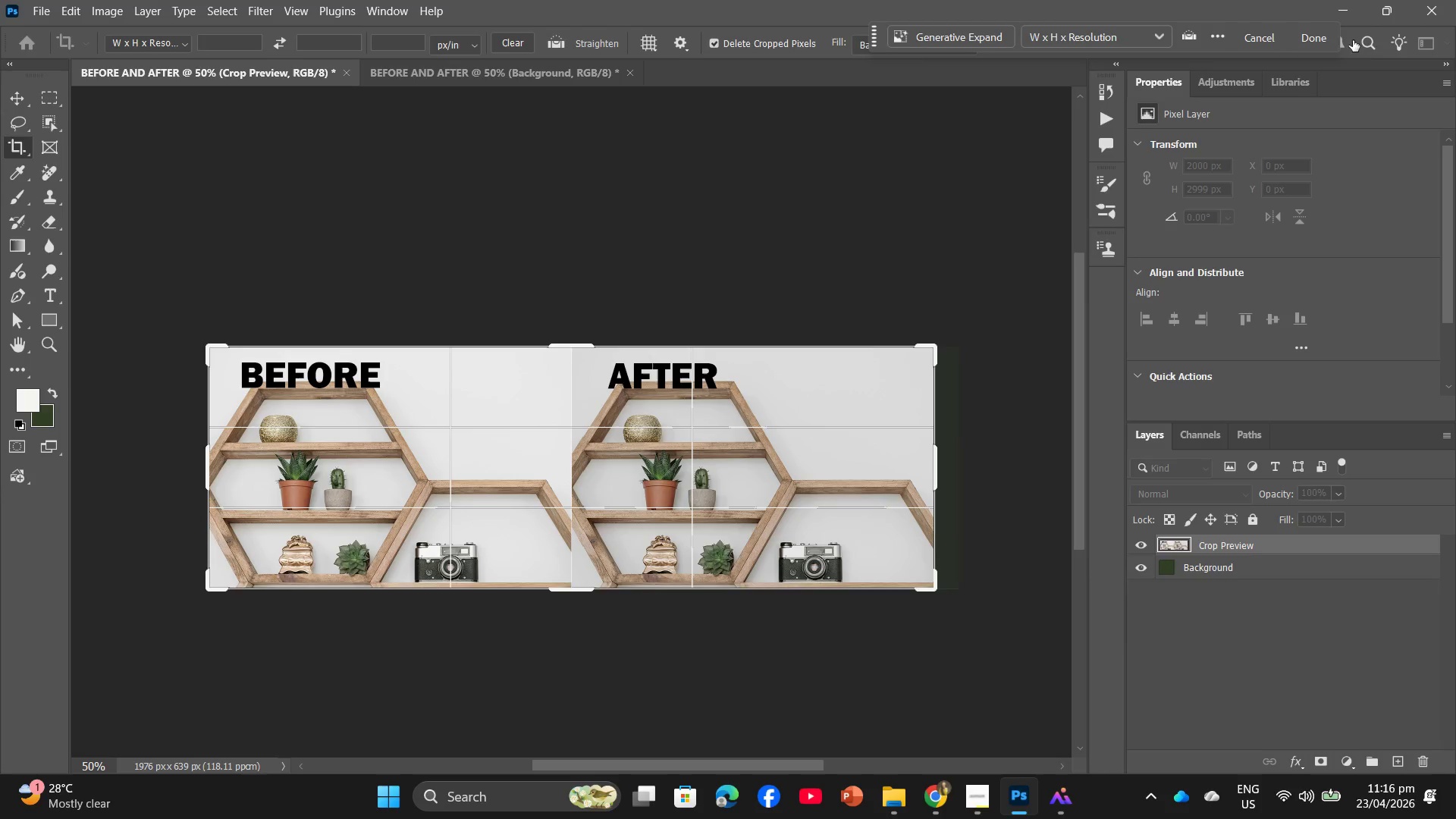 
left_click([1329, 36])
 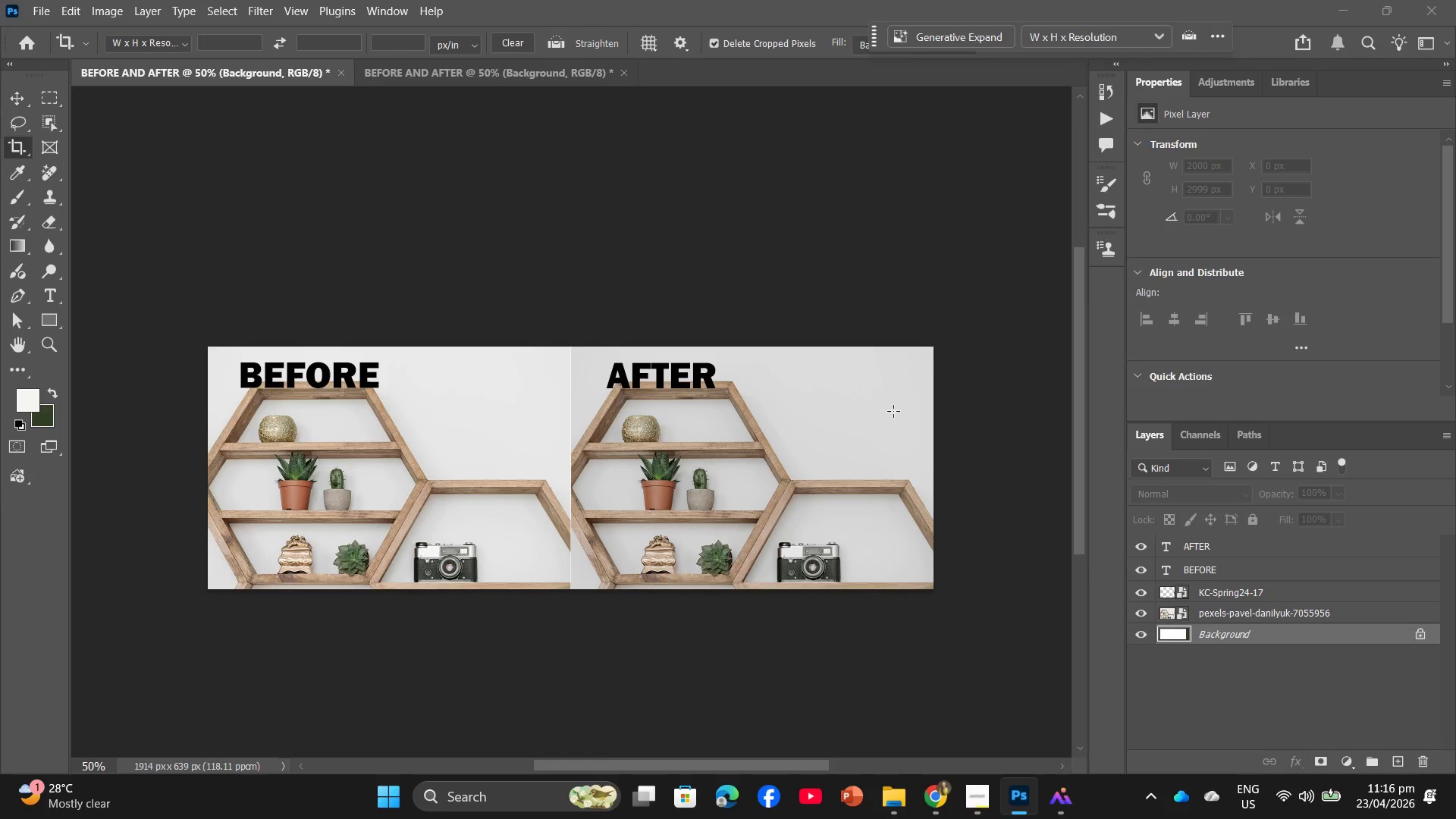 
wait(6.27)
 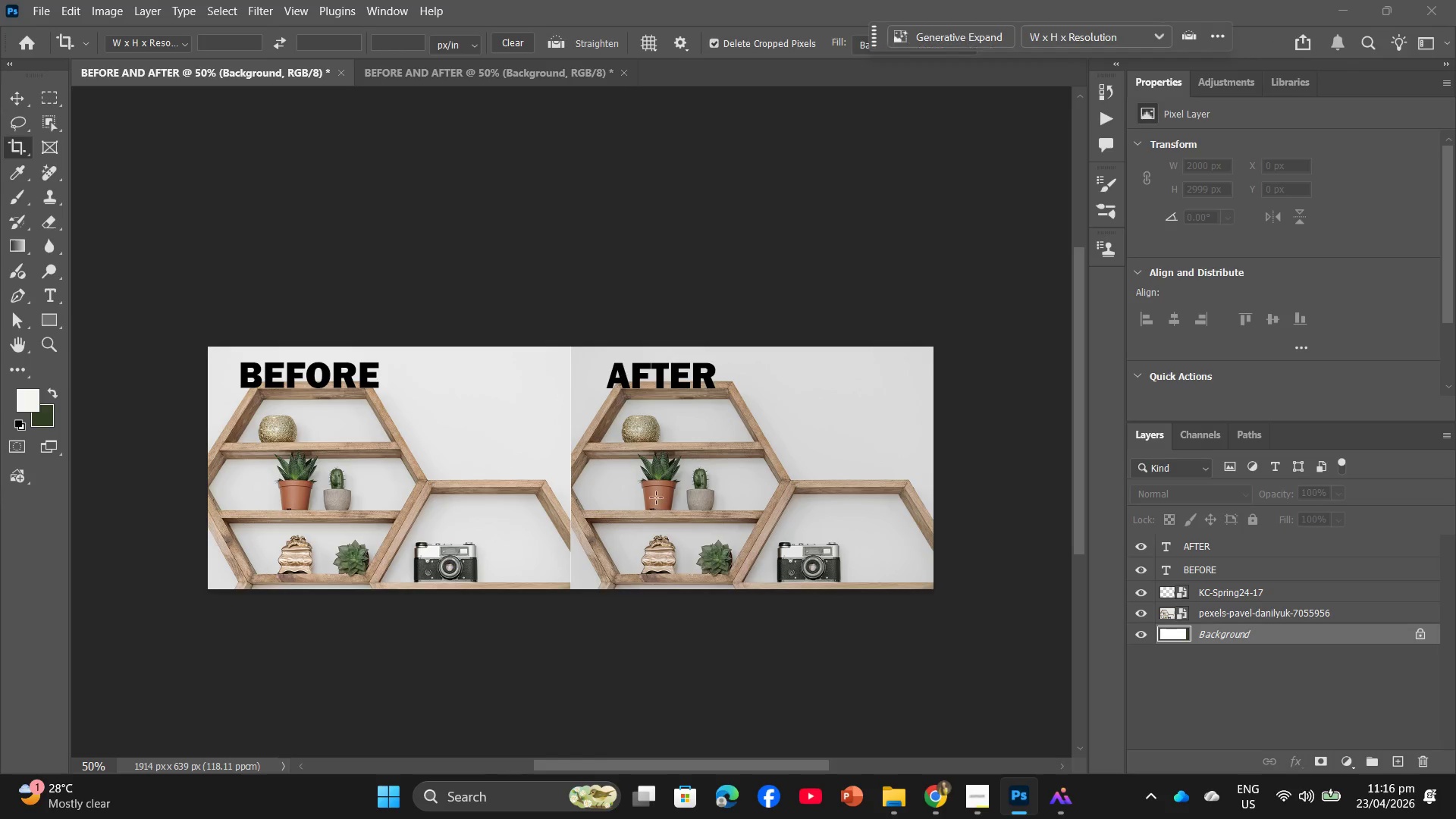 
left_click_drag(start_coordinate=[46, 0], to_coordinate=[107, 322])
 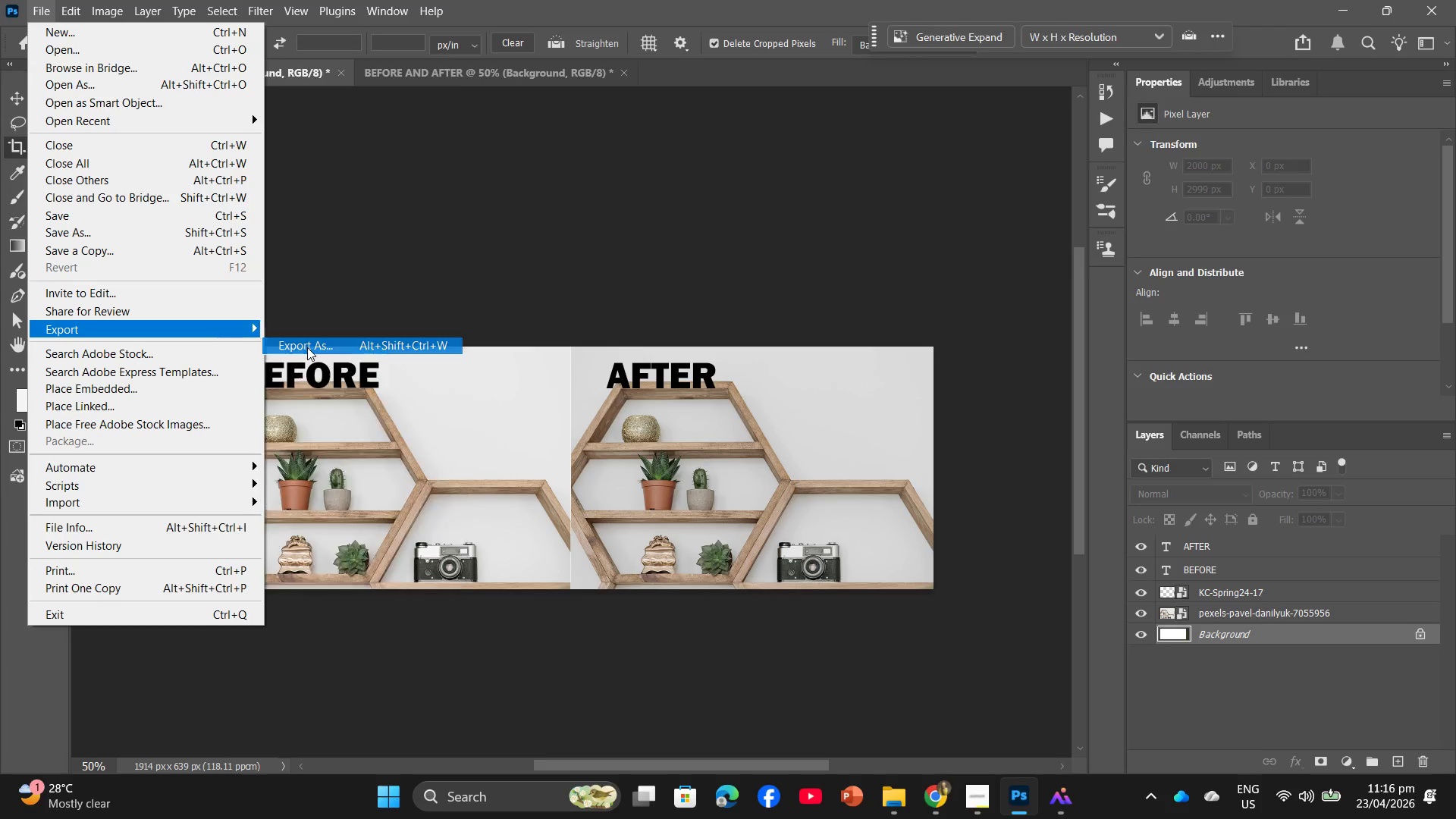 
left_click([107, 322])
 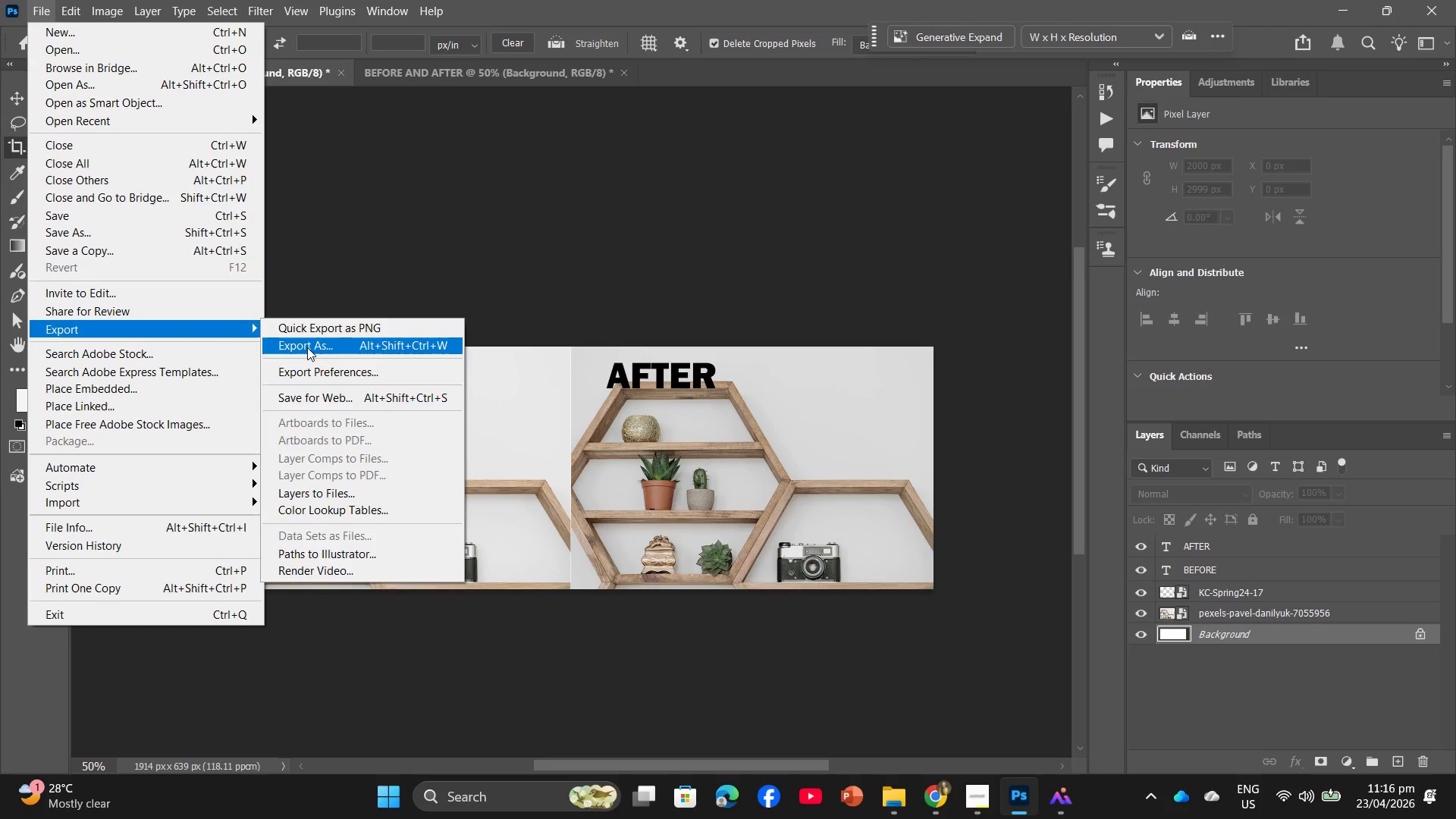 
left_click([307, 347])
 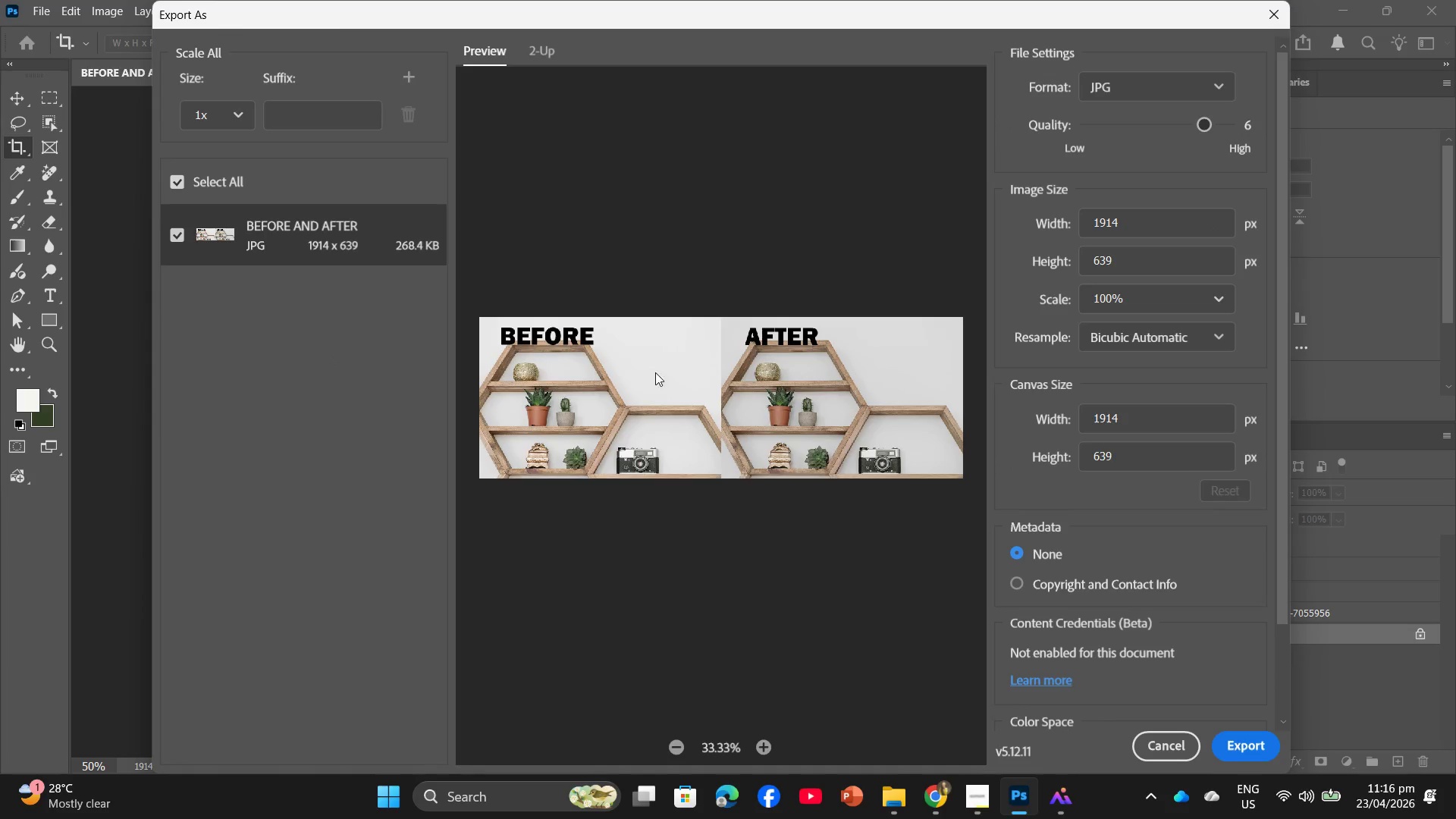 
left_click([1228, 748])
 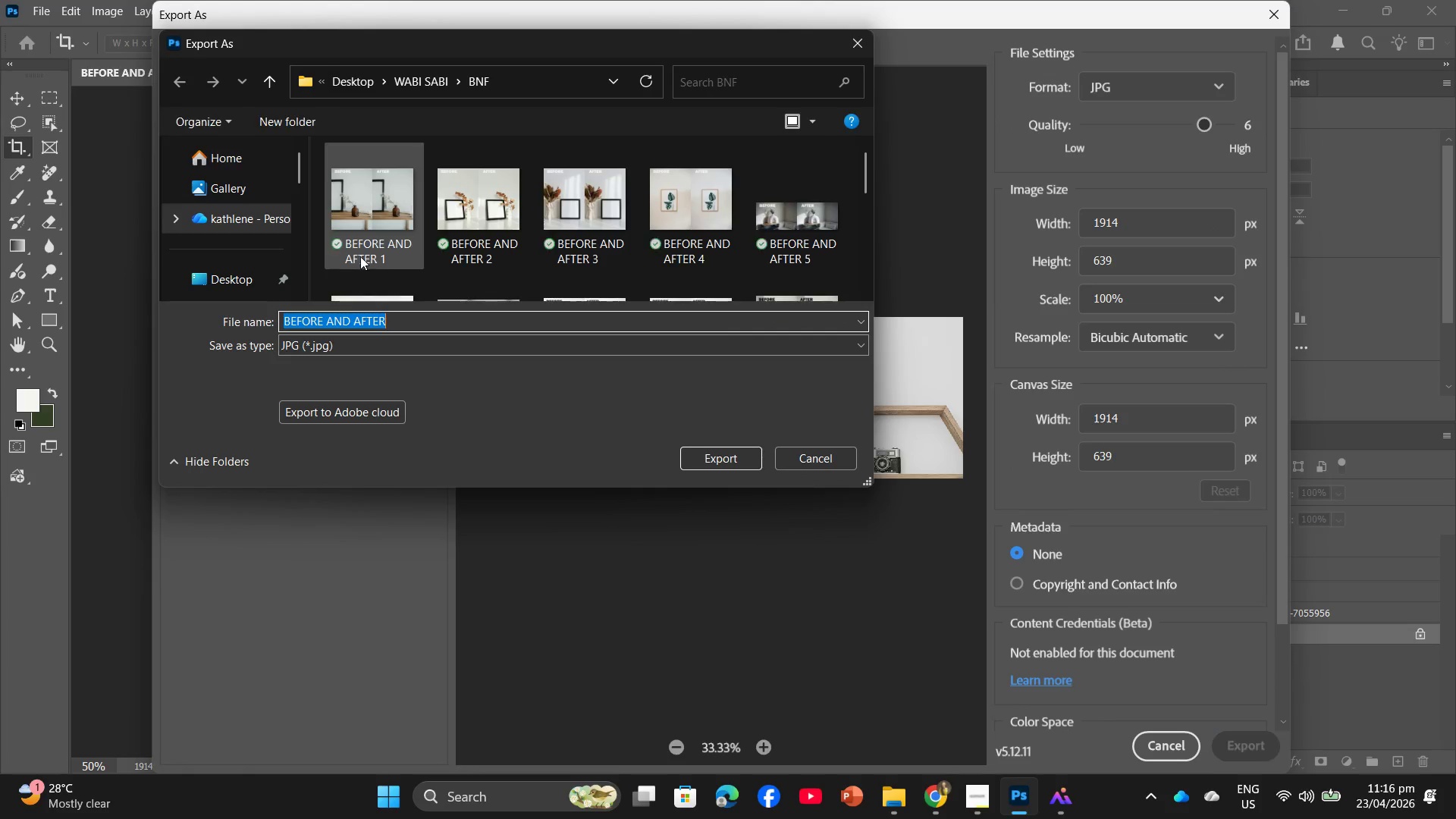 
left_click([397, 319])
 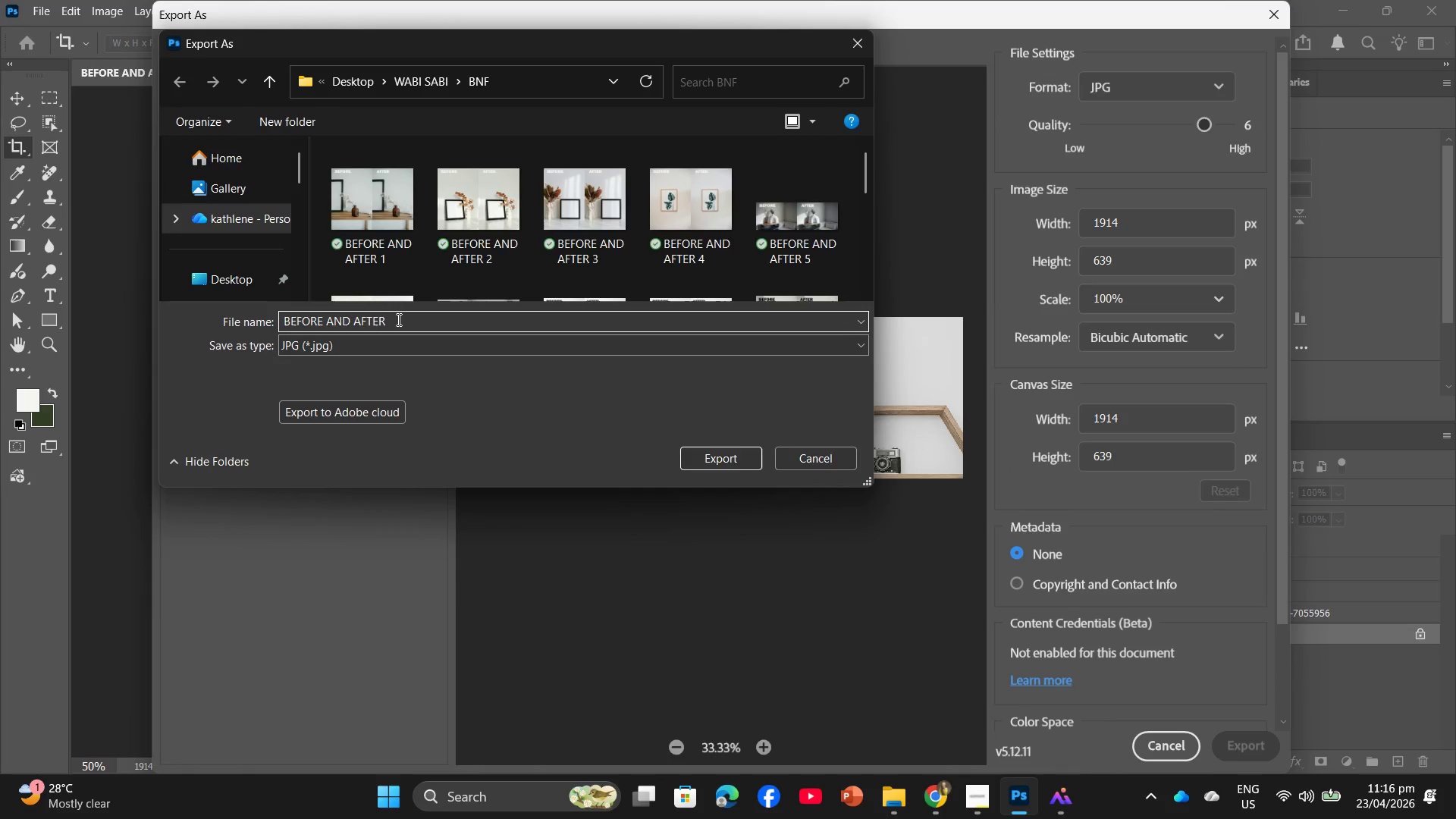 
type( 17)
 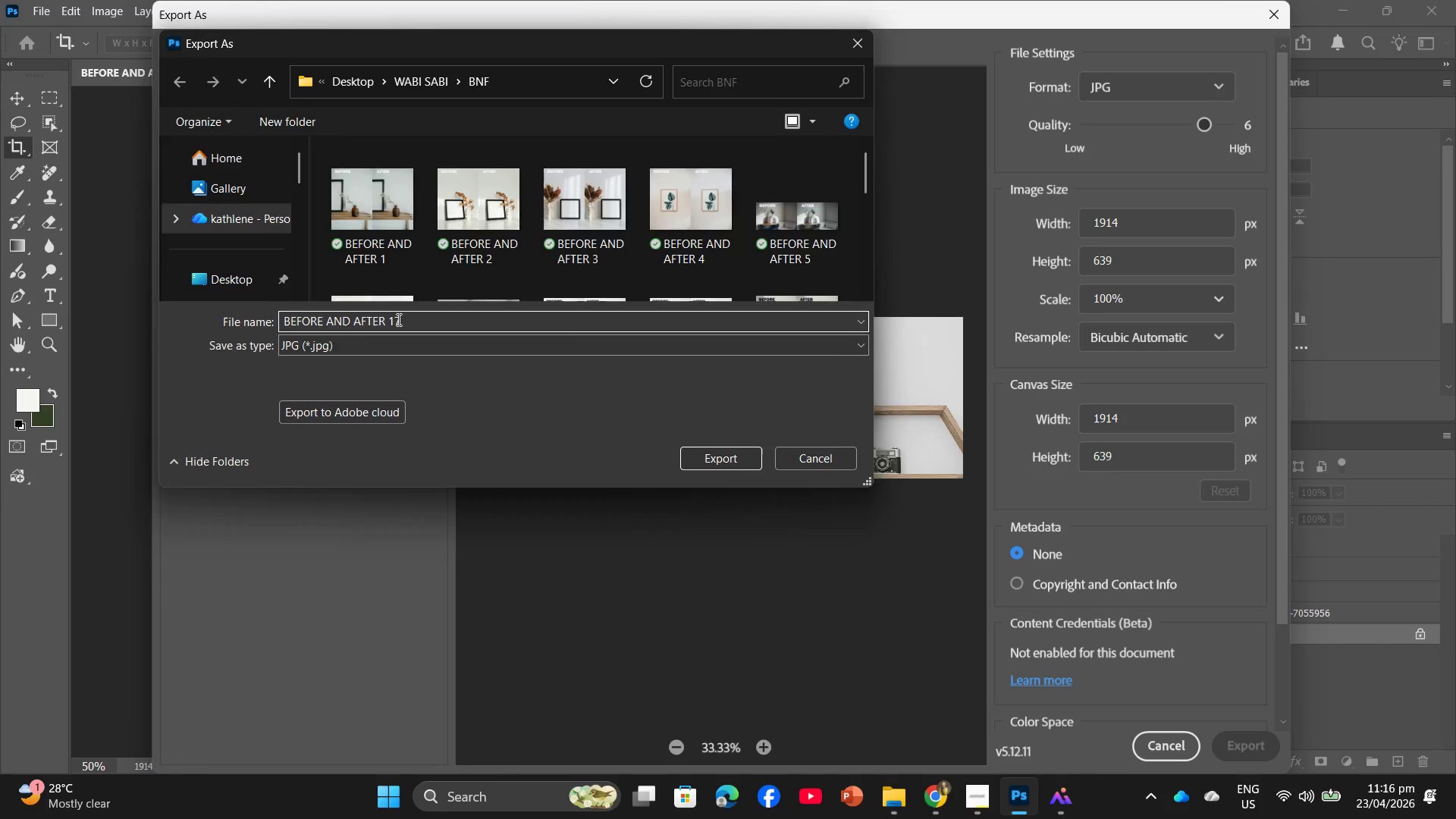 
key(Enter)
 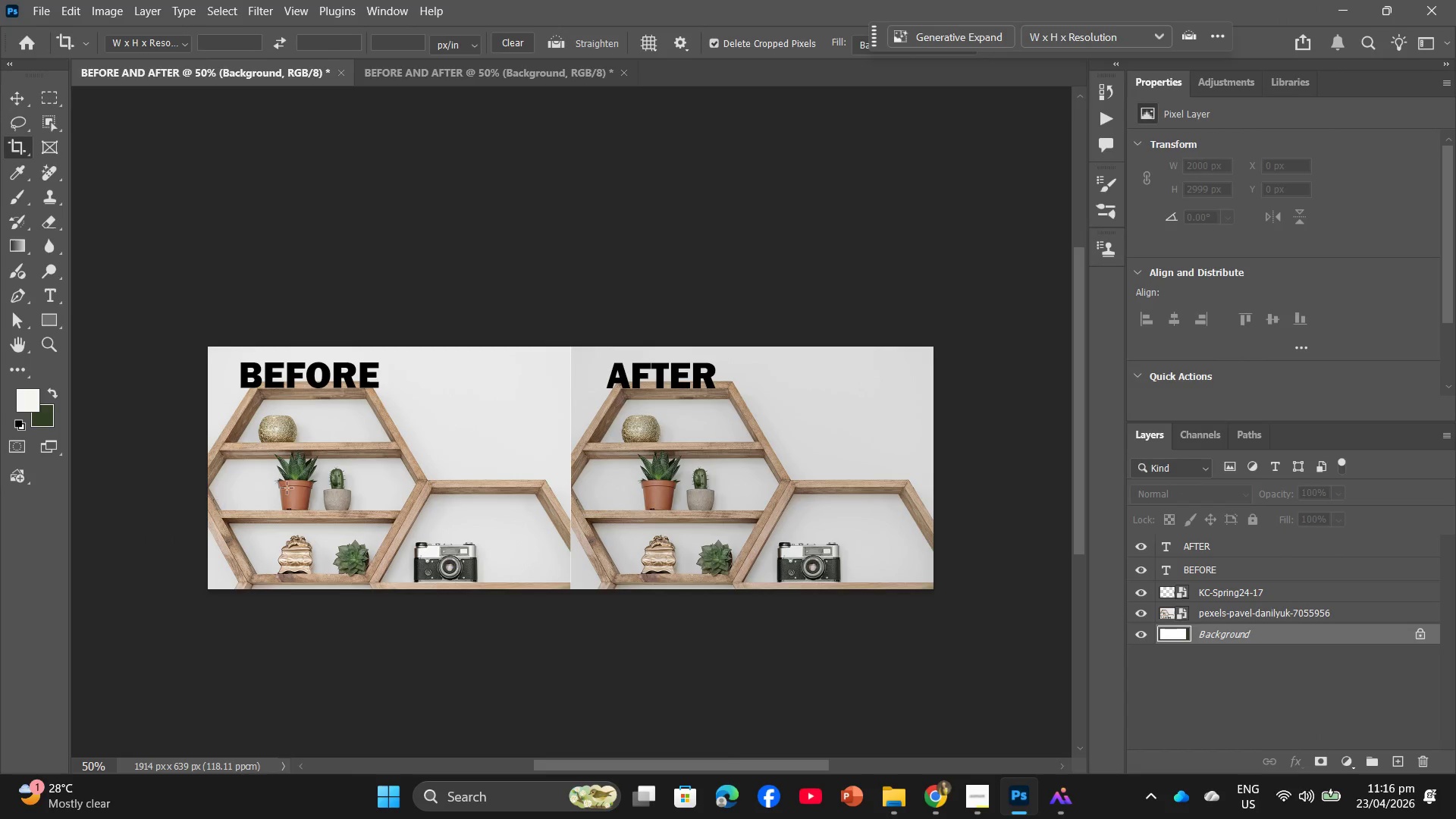 
wait(7.91)
 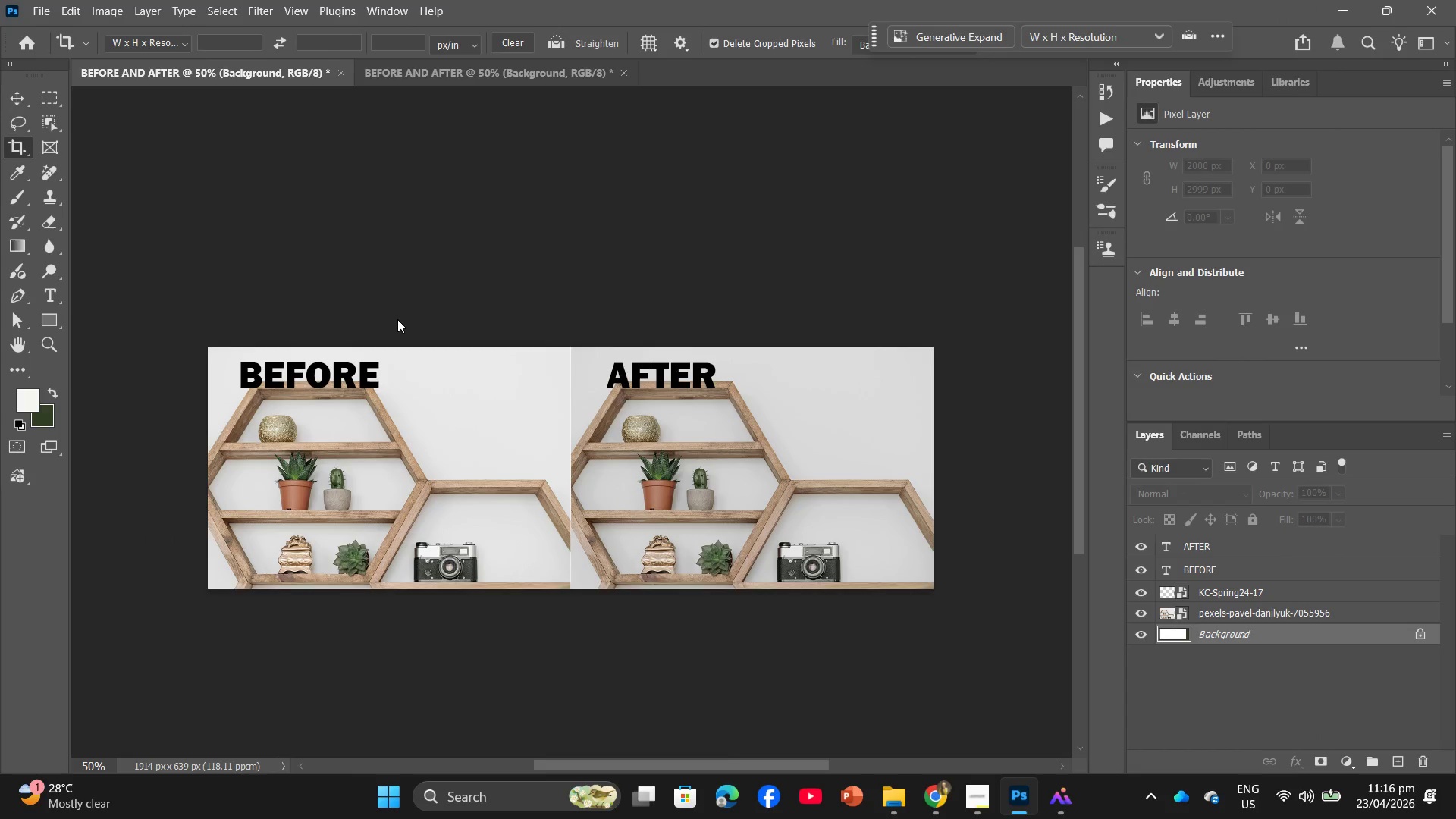 
left_click([1205, 595])
 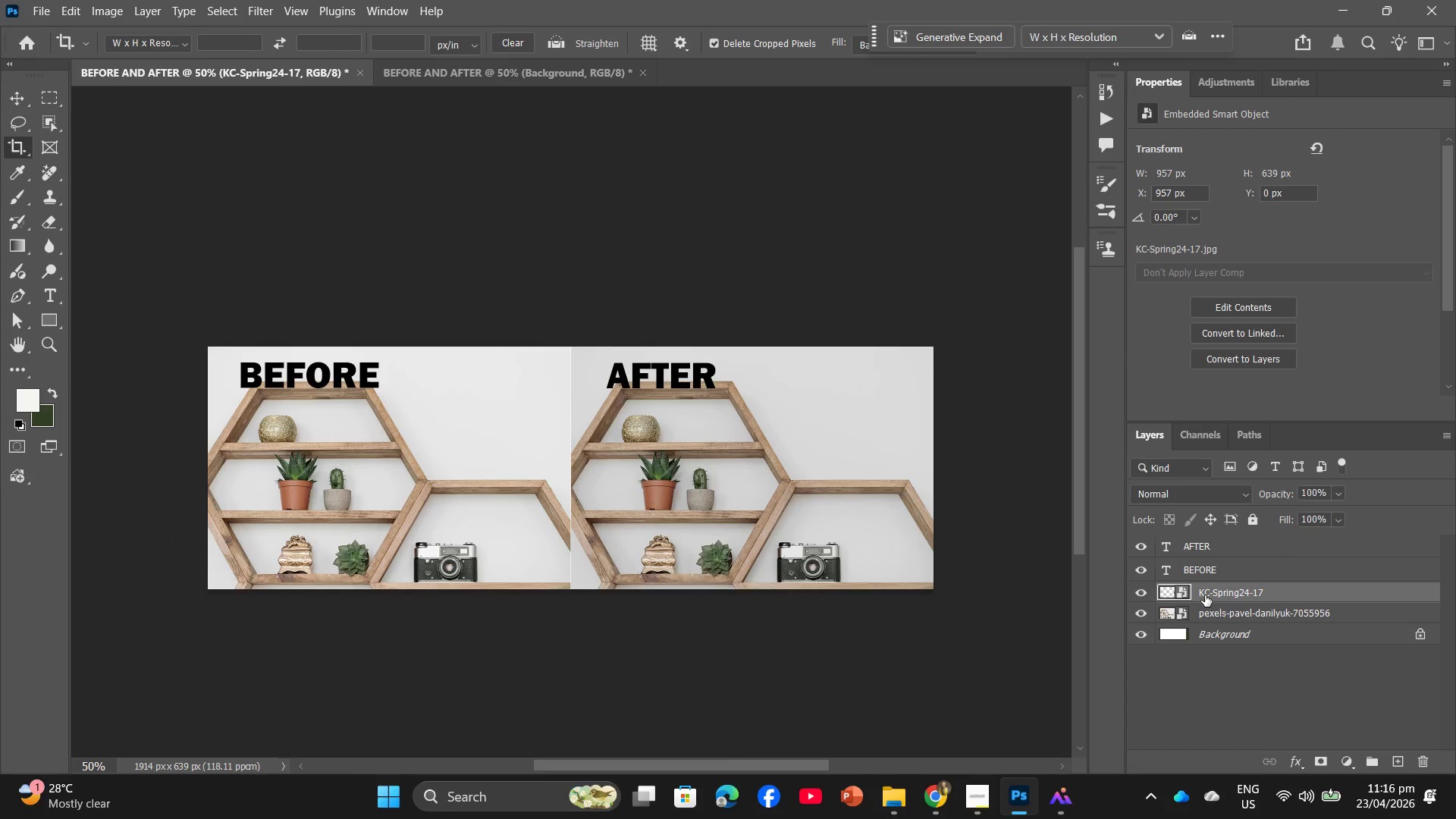 
key(Backspace)
 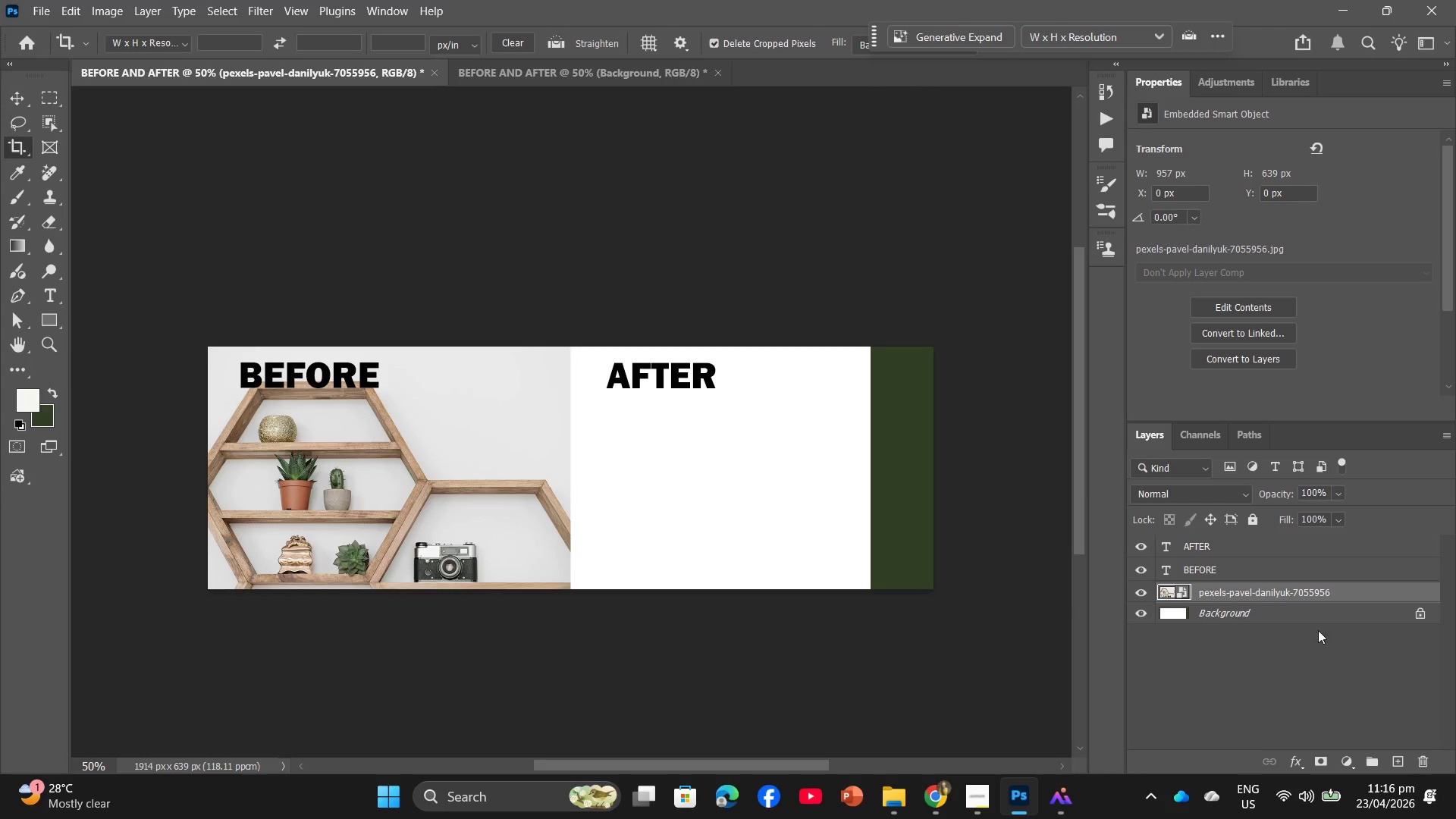 
left_click([1295, 593])
 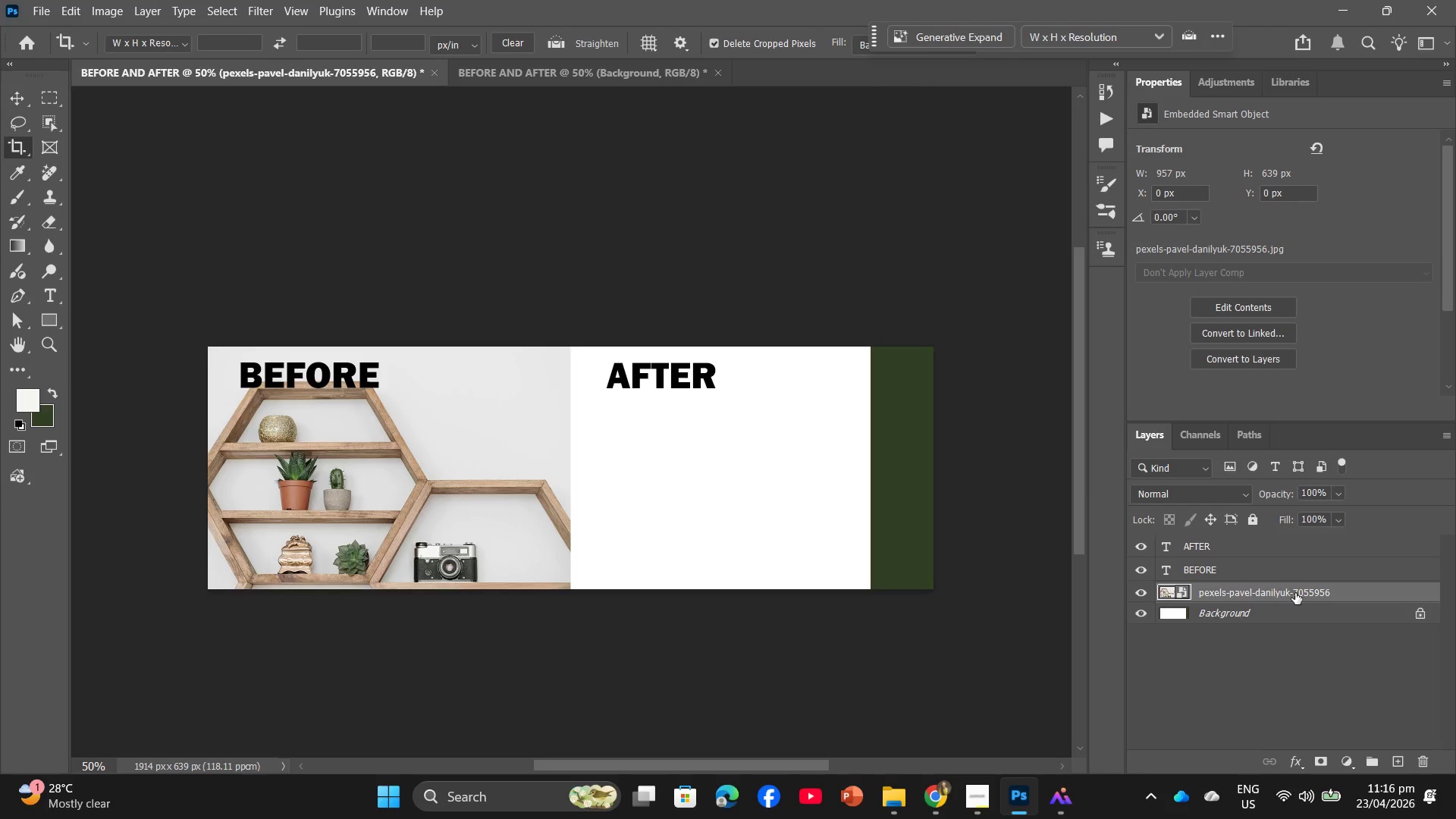 
key(Backspace)
 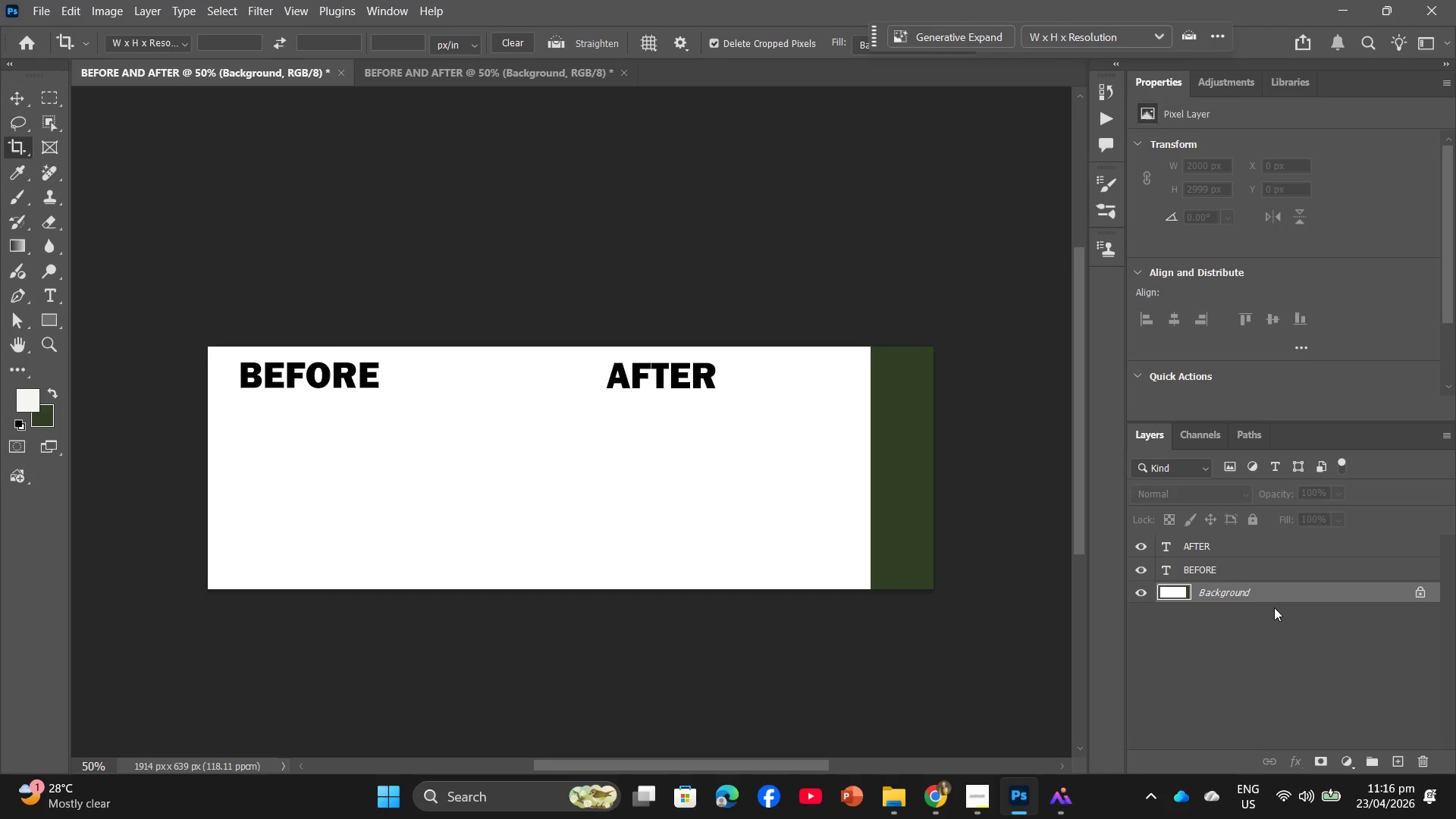 
wait(12.33)
 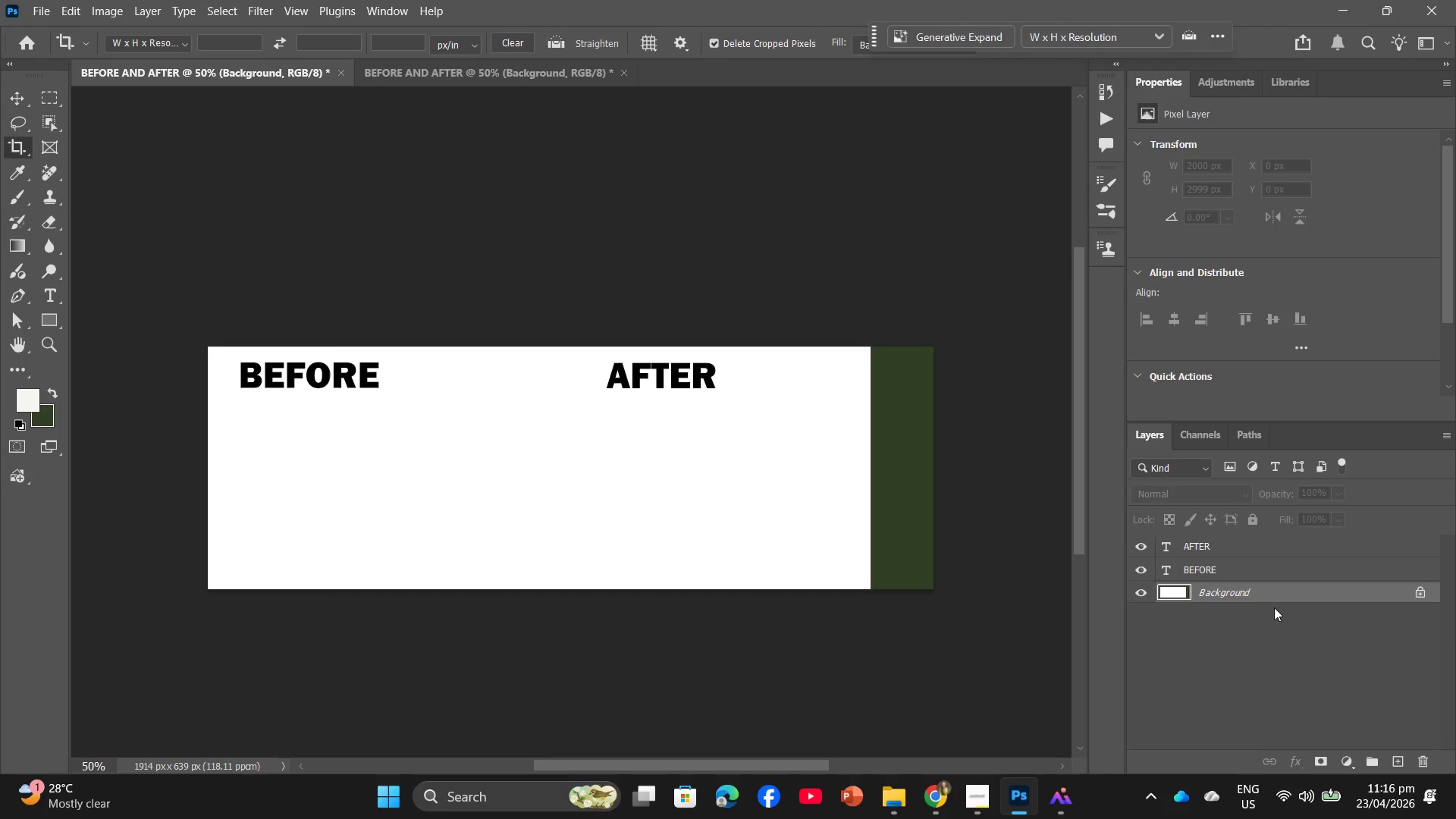 
double_click([80, 303])
 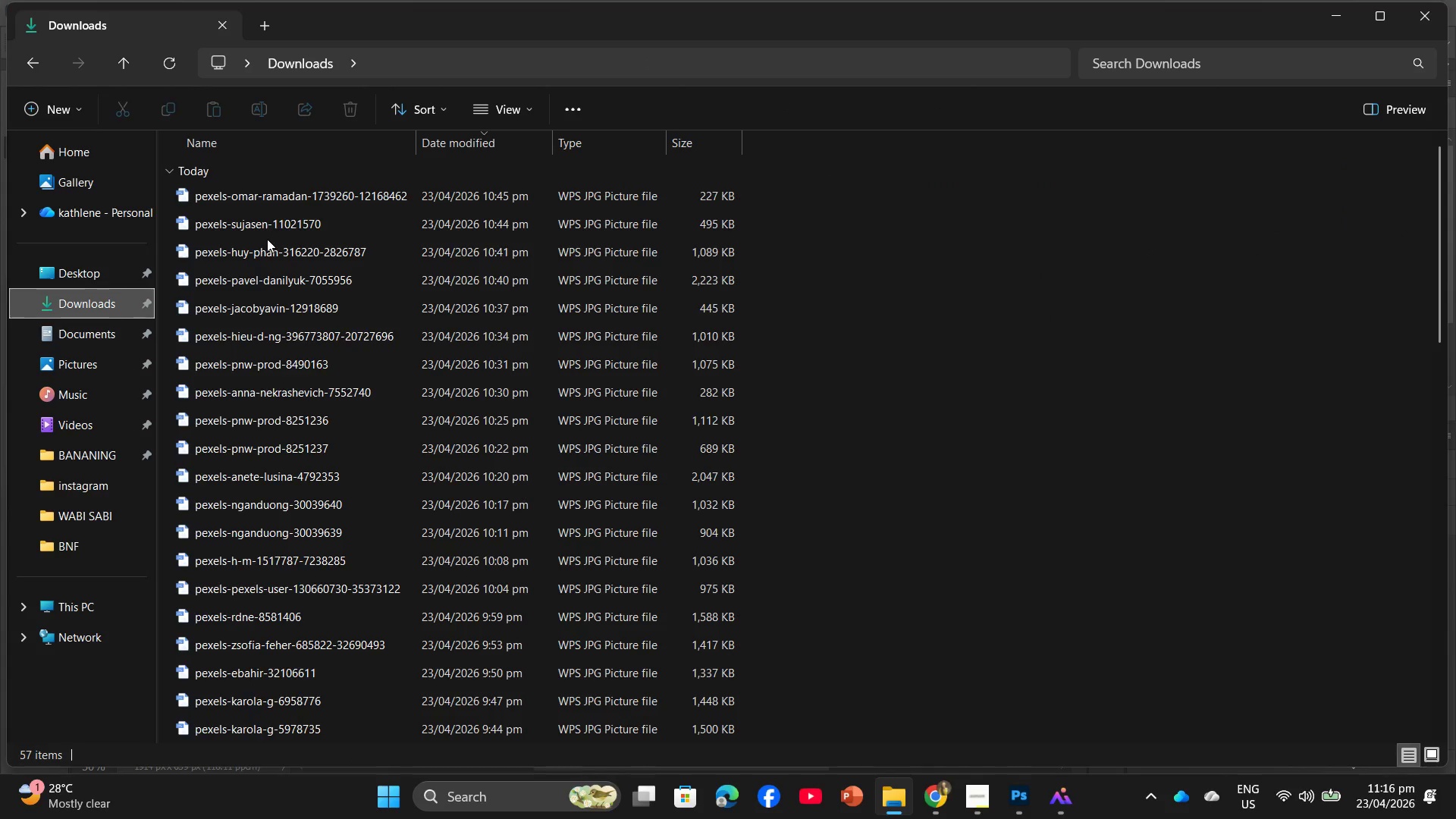 
left_click_drag(start_coordinate=[256, 247], to_coordinate=[890, 792])